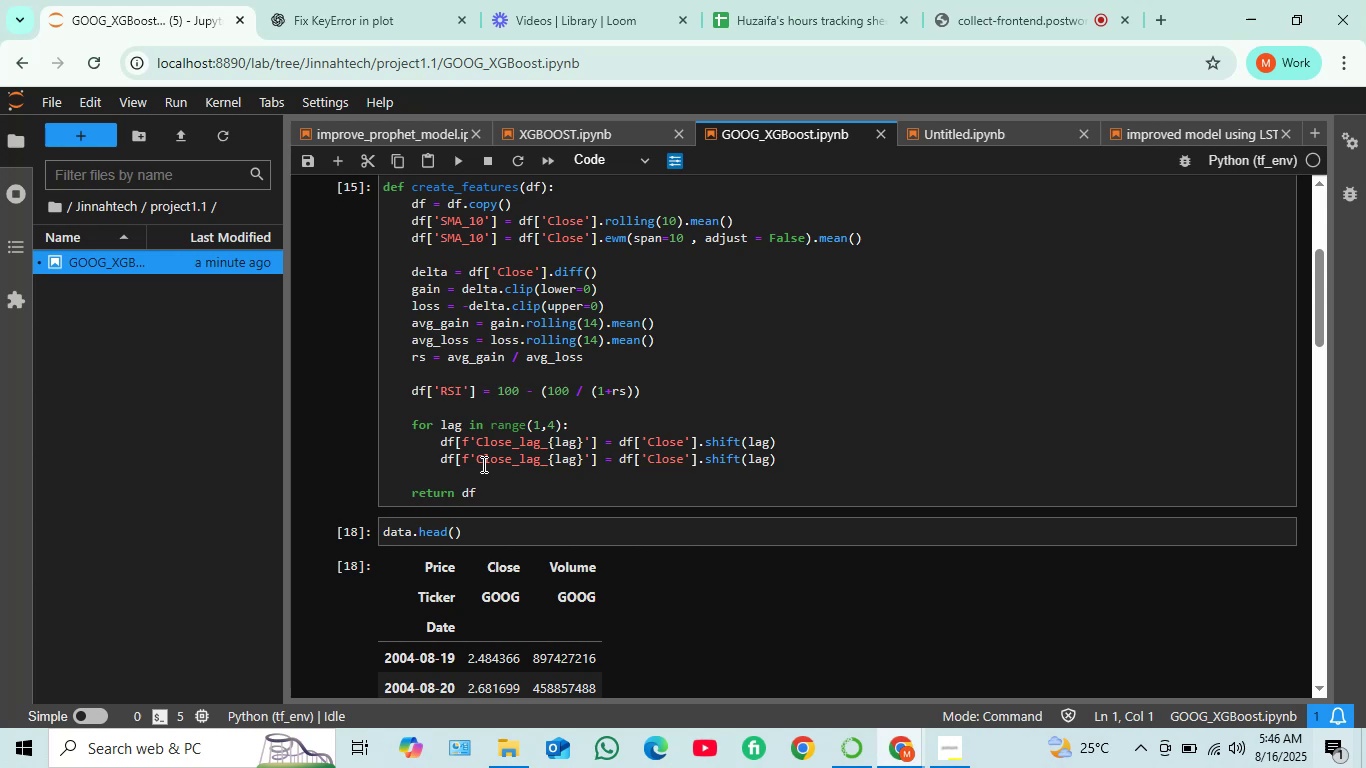 
wait(5.13)
 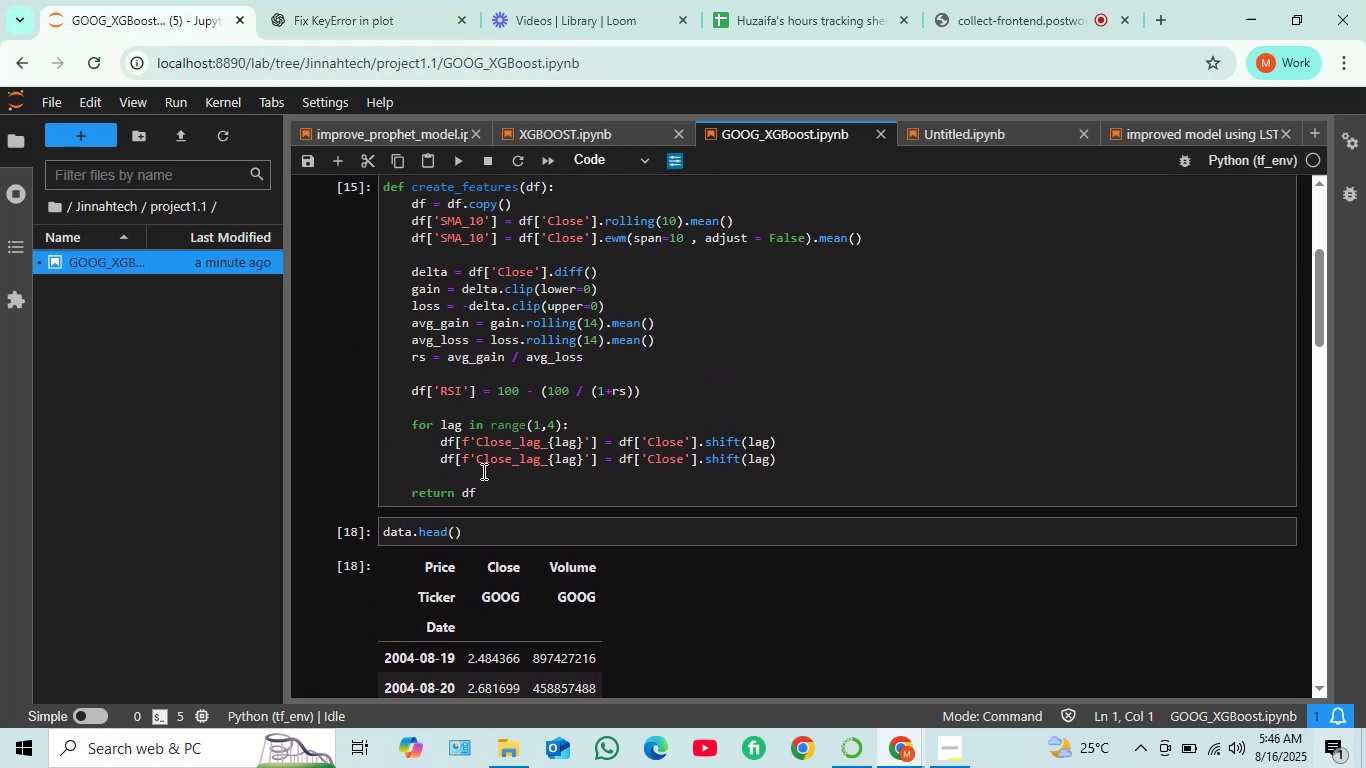 
left_click([476, 436])
 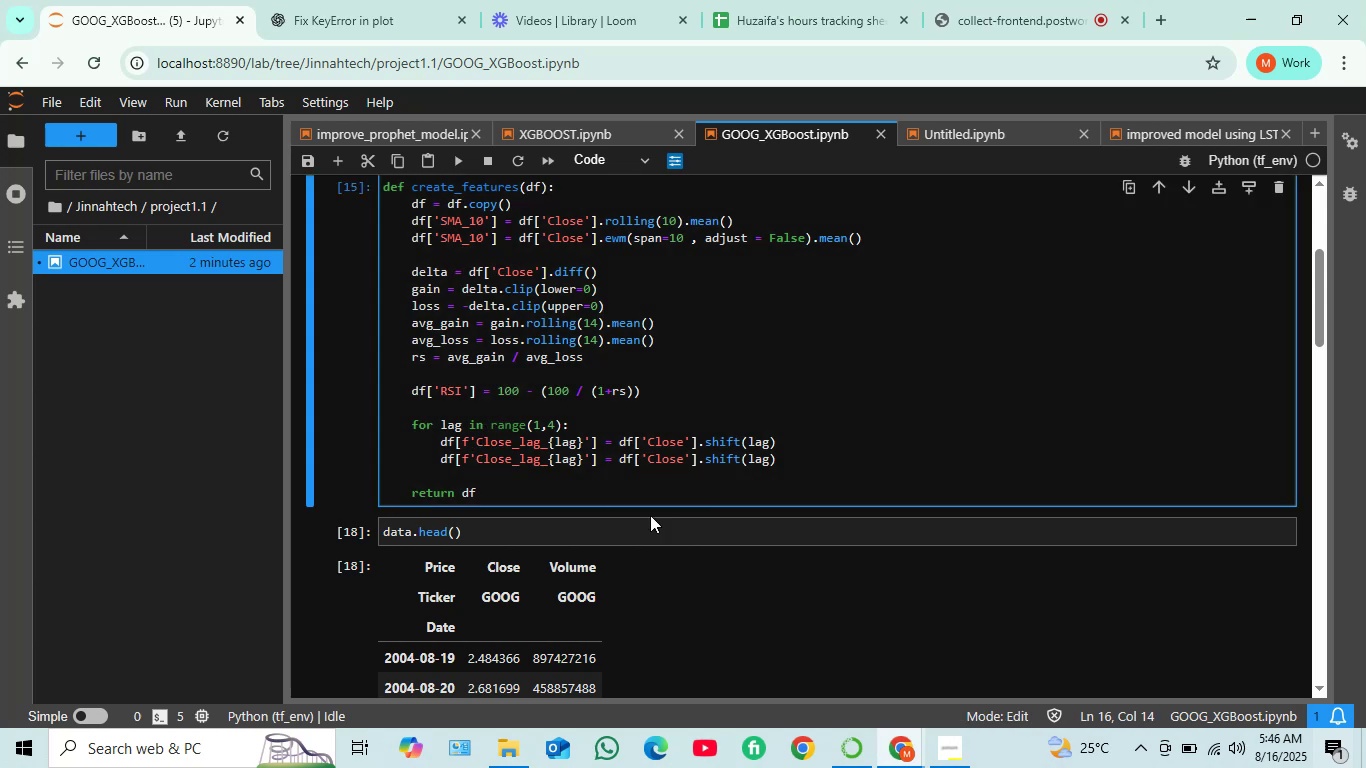 
left_click([897, 406])
 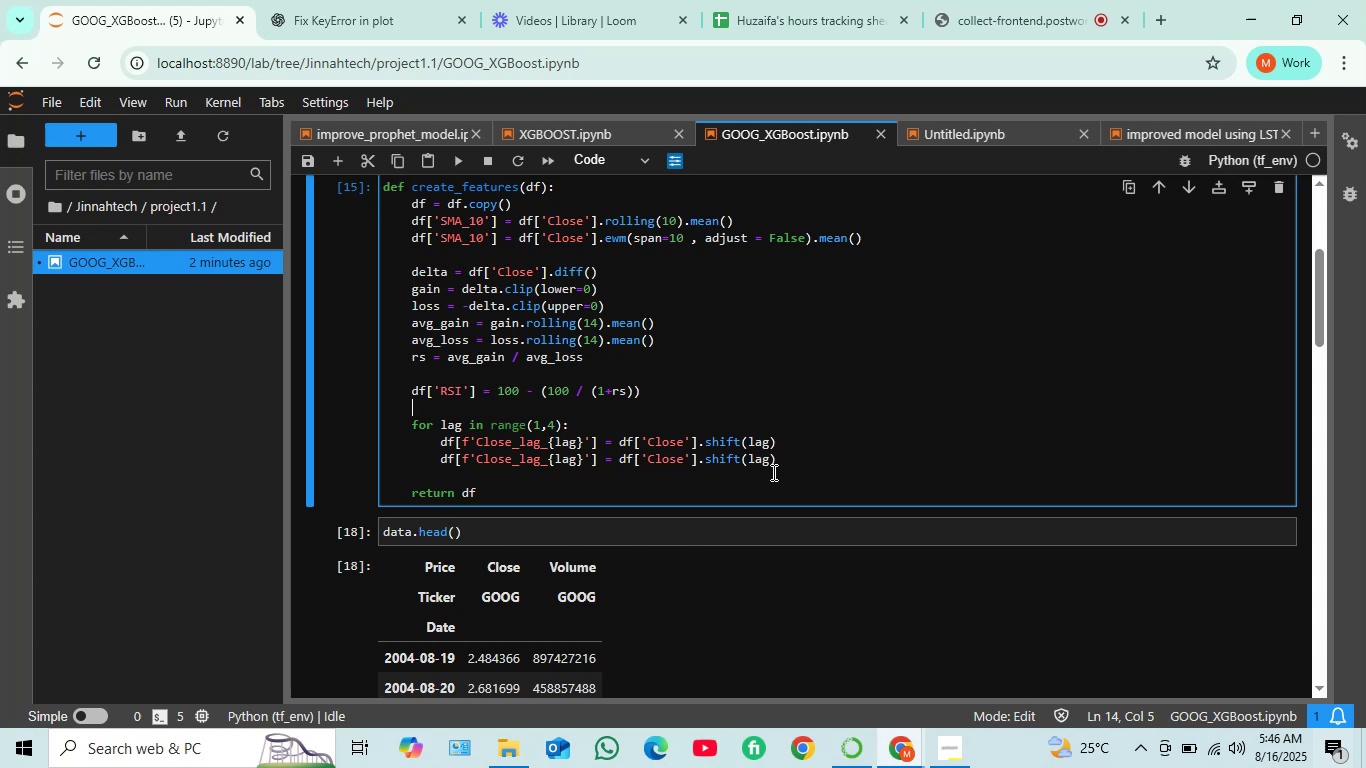 
wait(21.29)
 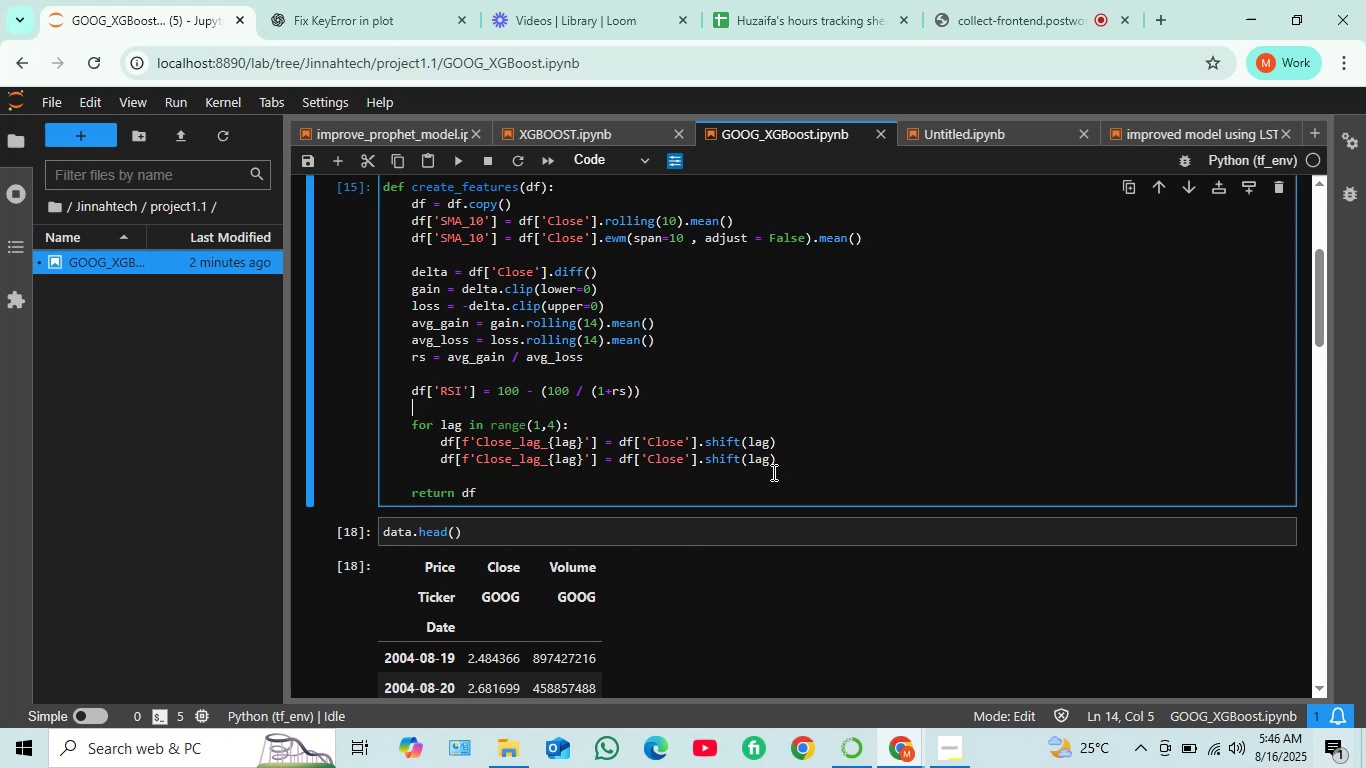 
scroll: coordinate [569, 537], scroll_direction: down, amount: 7.0
 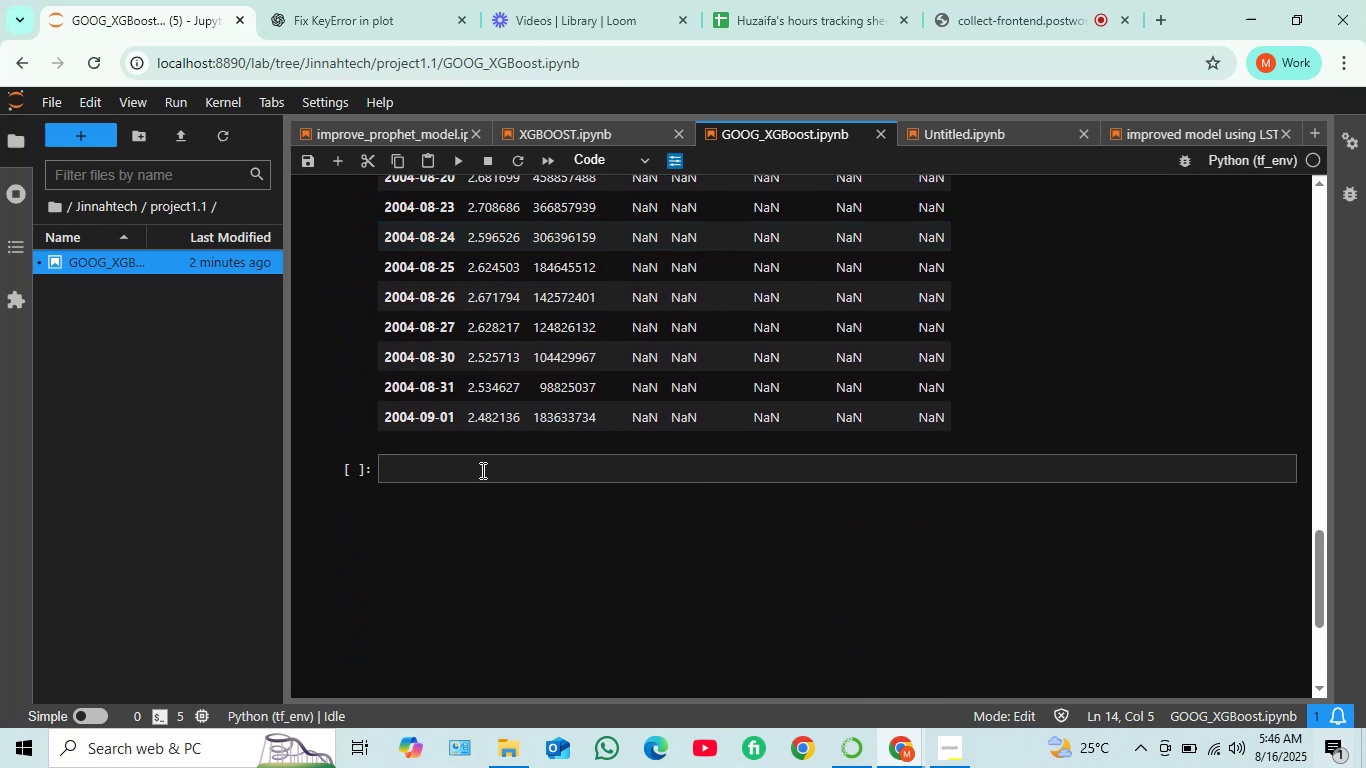 
left_click([481, 470])
 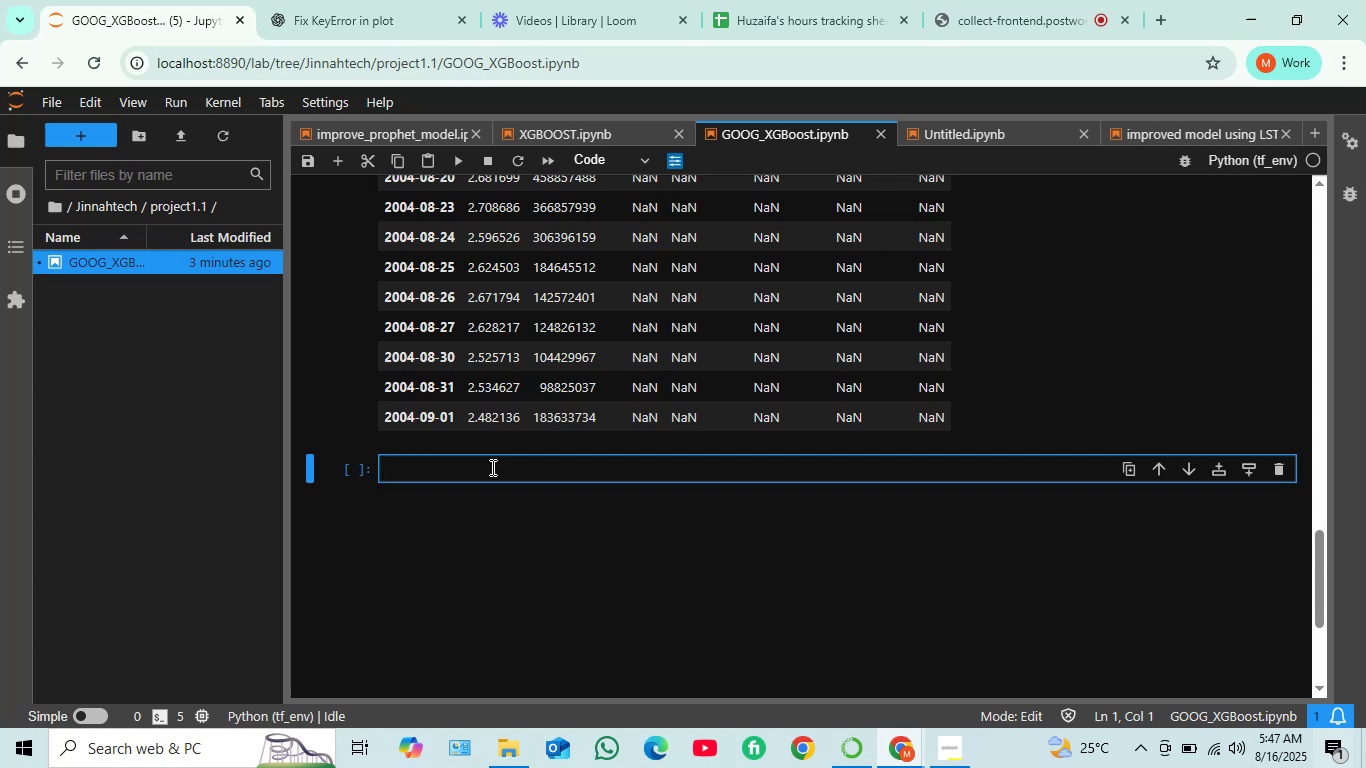 
wait(47.18)
 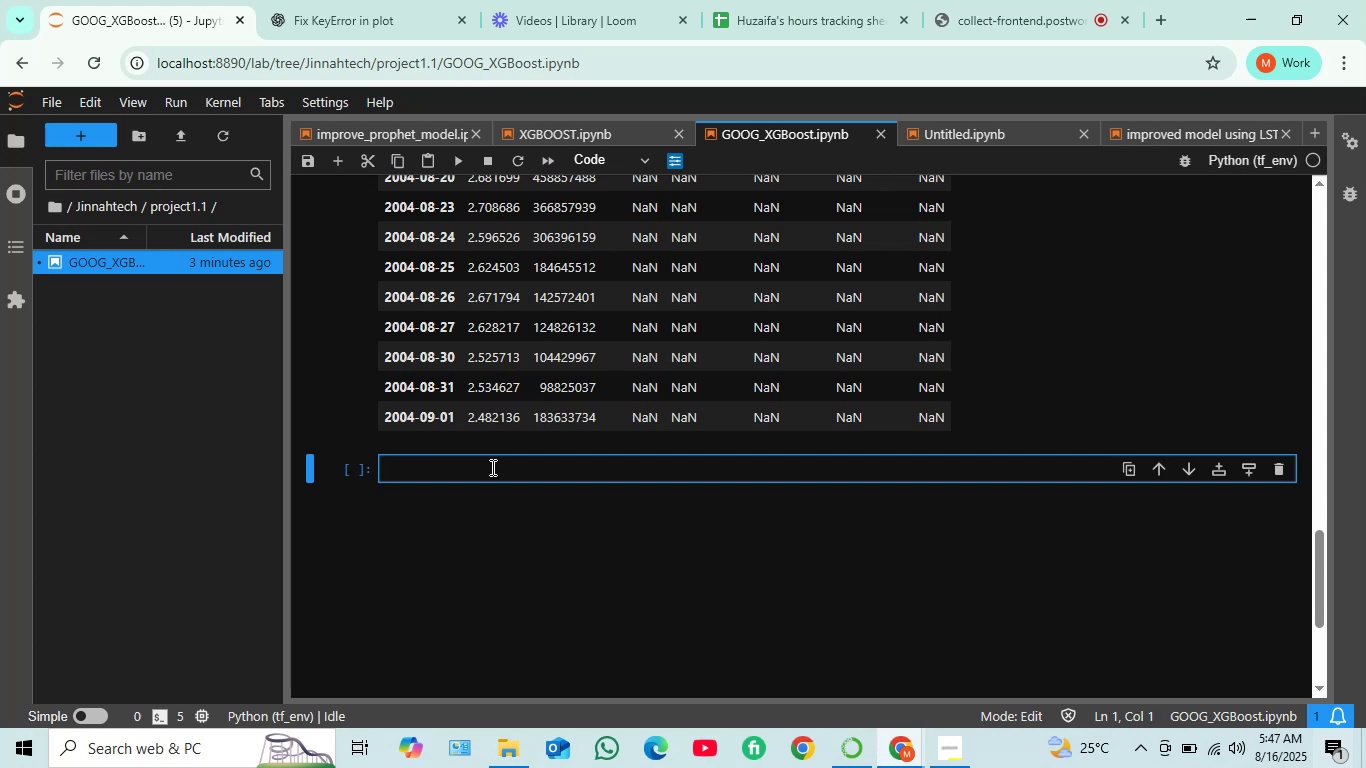 
scroll: coordinate [510, 388], scroll_direction: up, amount: 4.0
 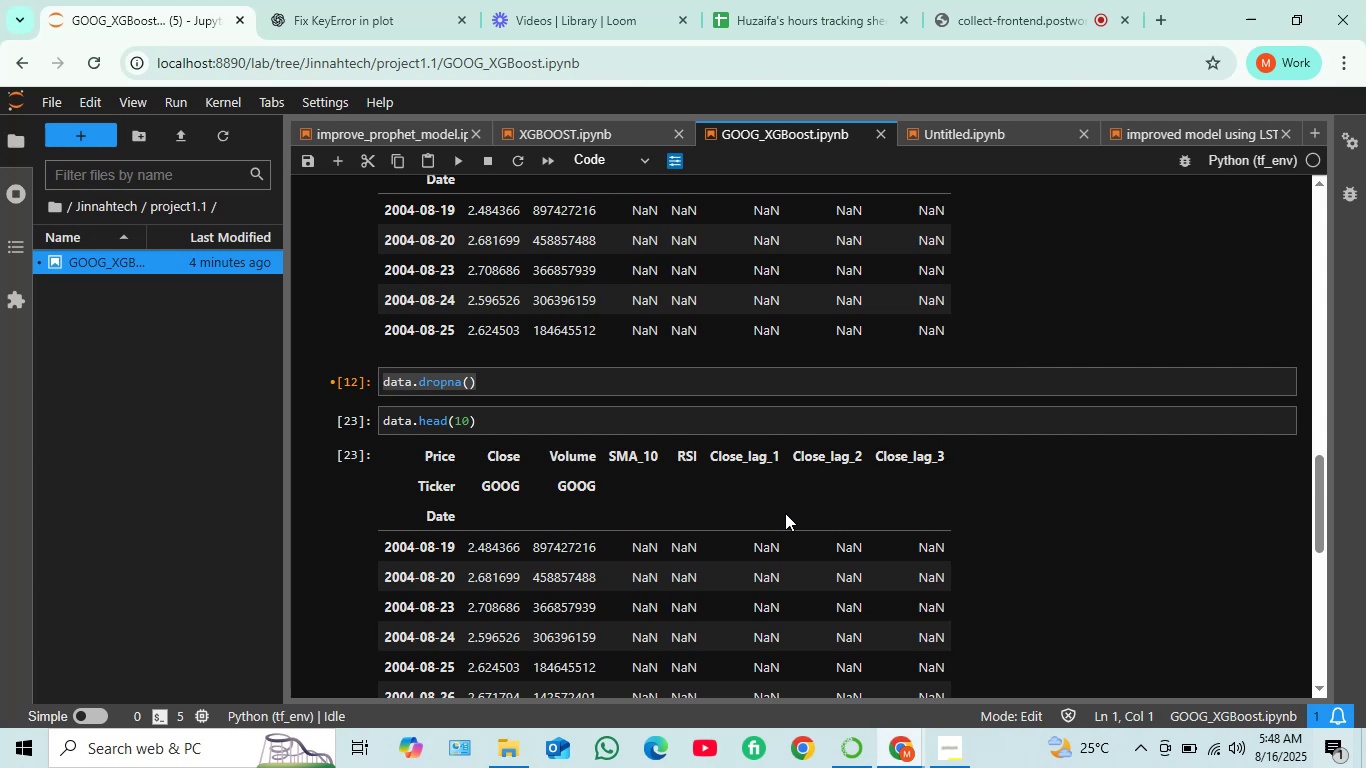 
wait(49.15)
 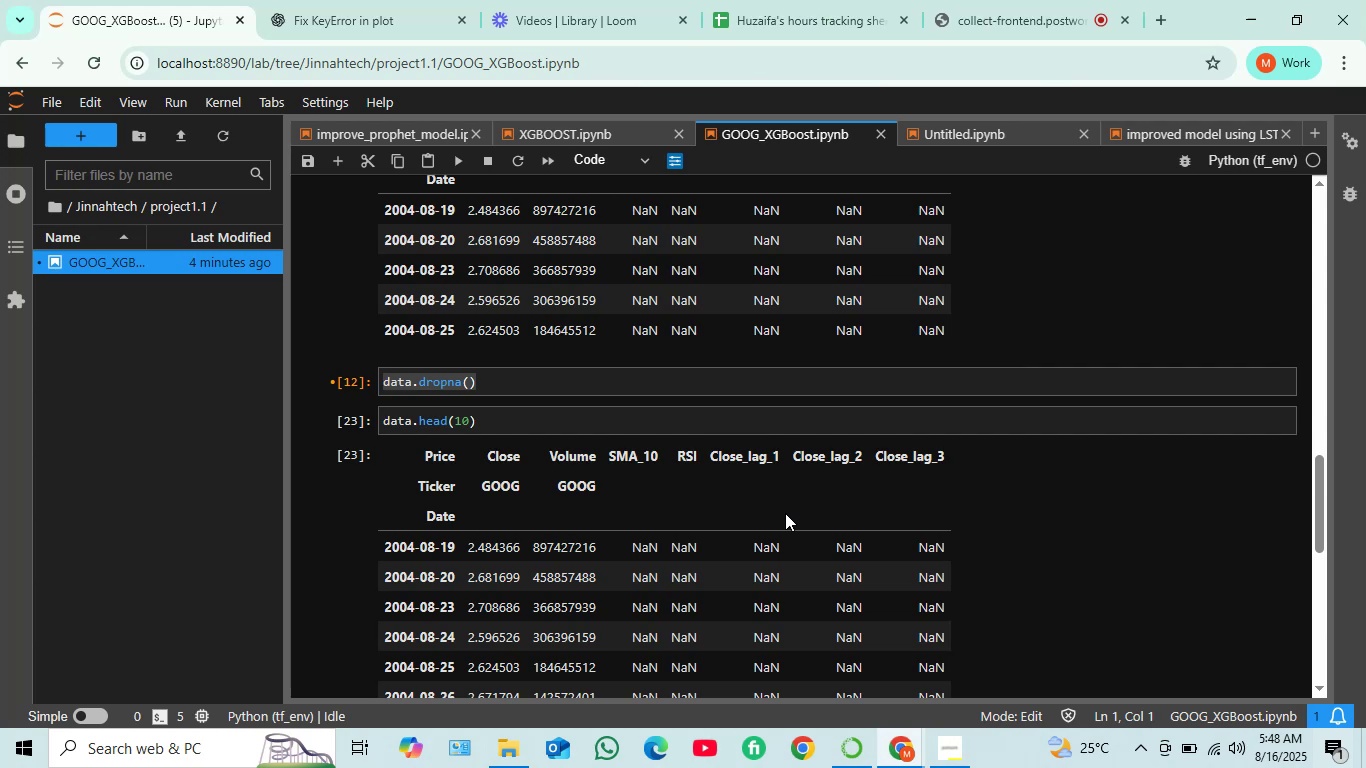 
scroll: coordinate [512, 458], scroll_direction: down, amount: 3.0
 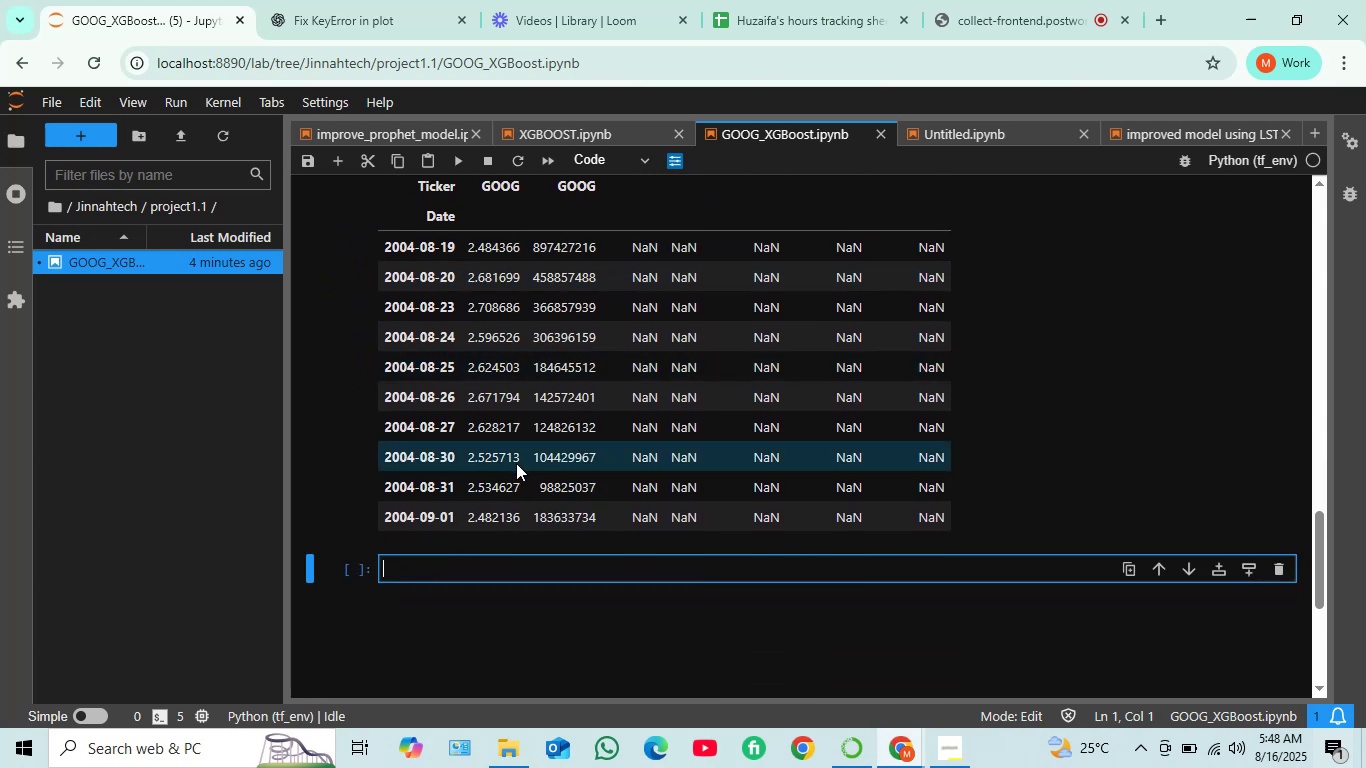 
scroll: coordinate [516, 462], scroll_direction: up, amount: 4.0
 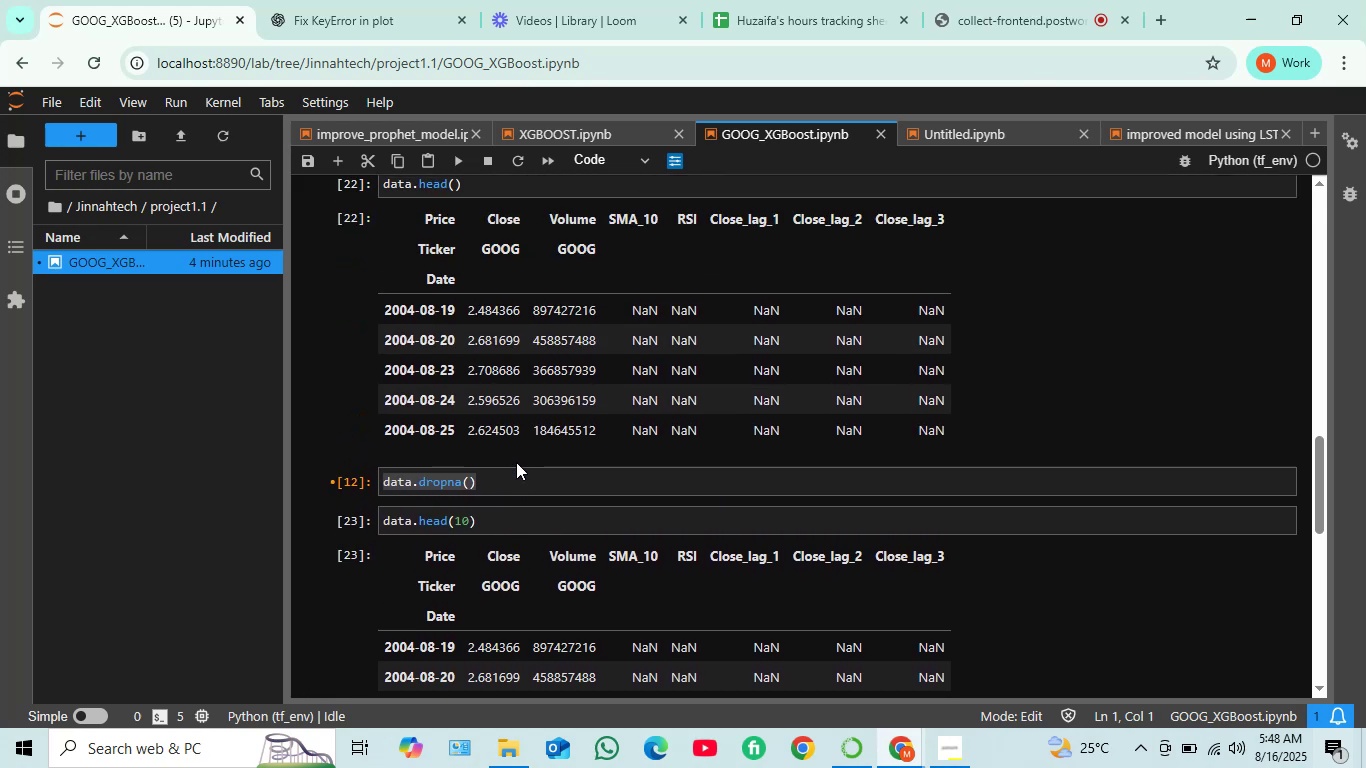 
scroll: coordinate [516, 462], scroll_direction: none, amount: 0.0
 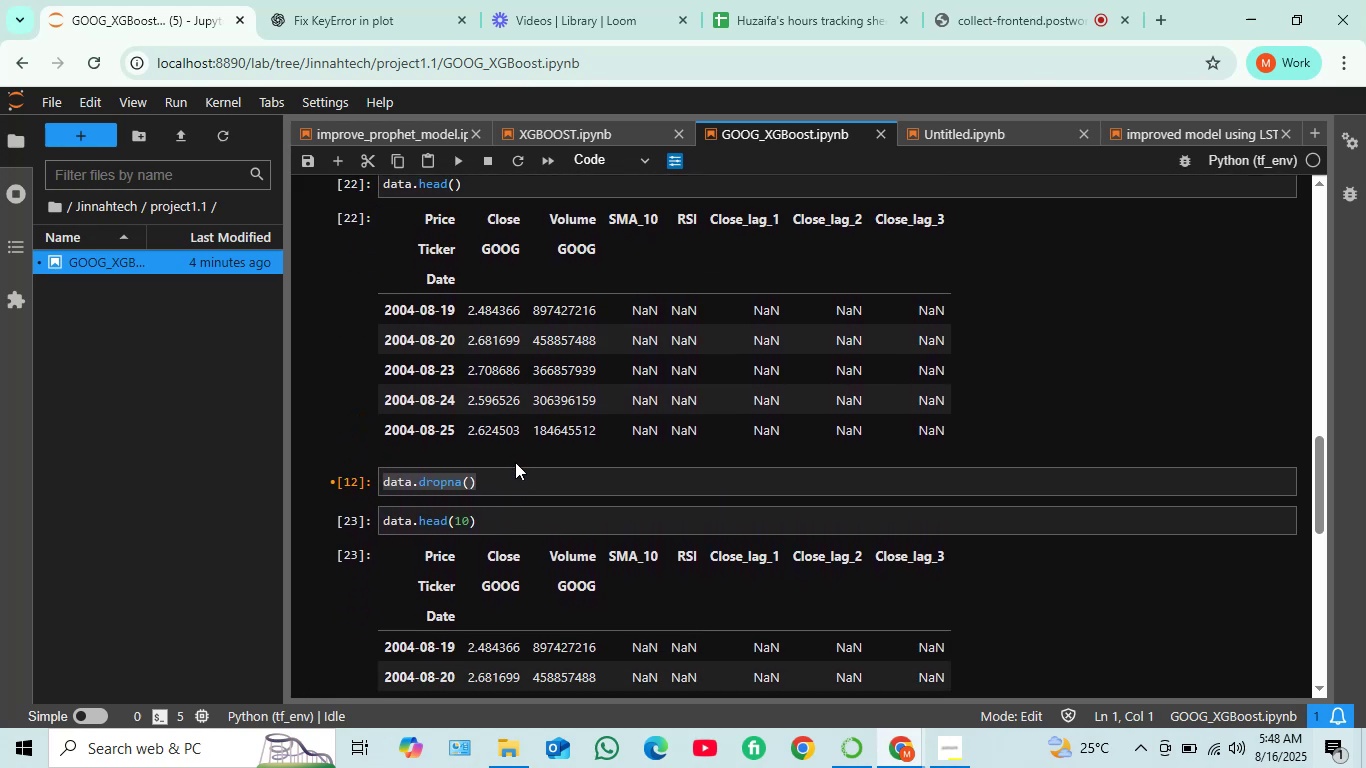 
scroll: coordinate [515, 462], scroll_direction: down, amount: 5.0
 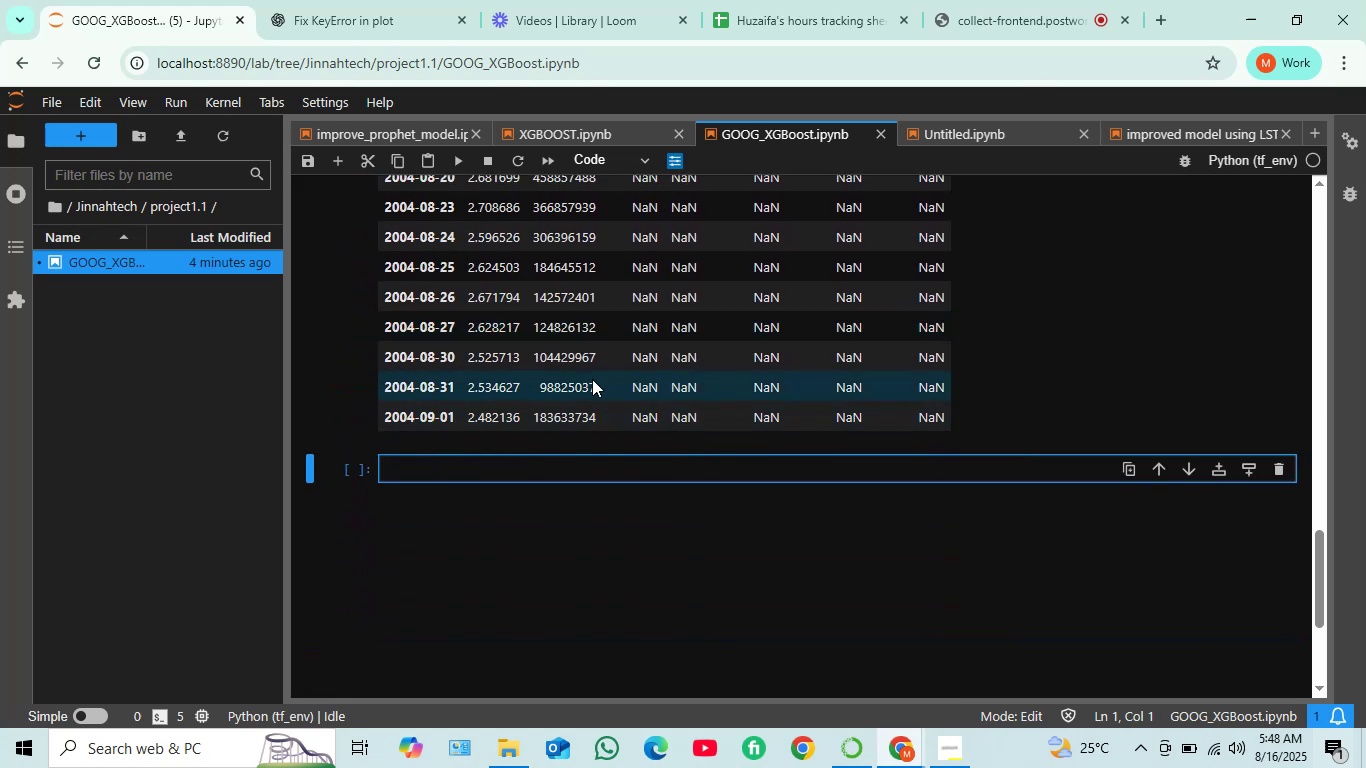 
left_click([367, 0])
 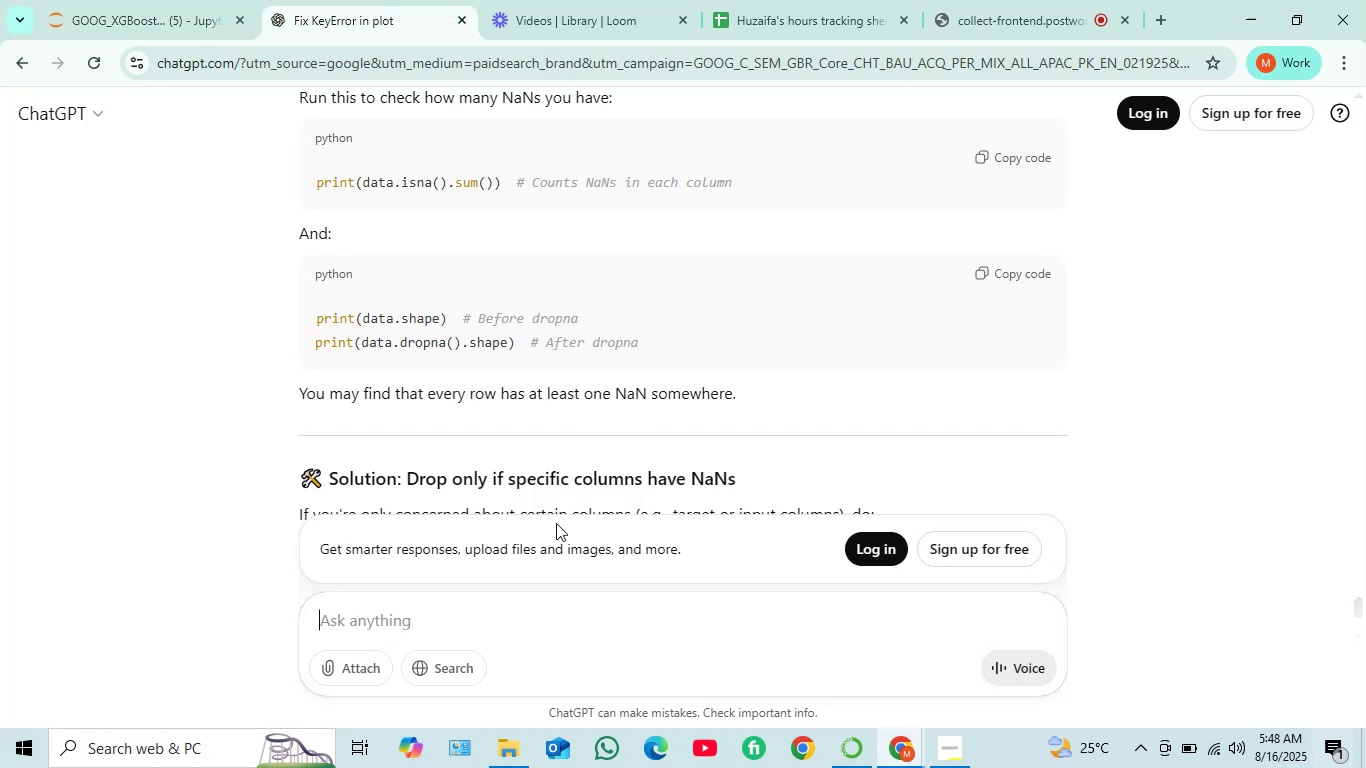 
scroll: coordinate [484, 455], scroll_direction: down, amount: 4.0
 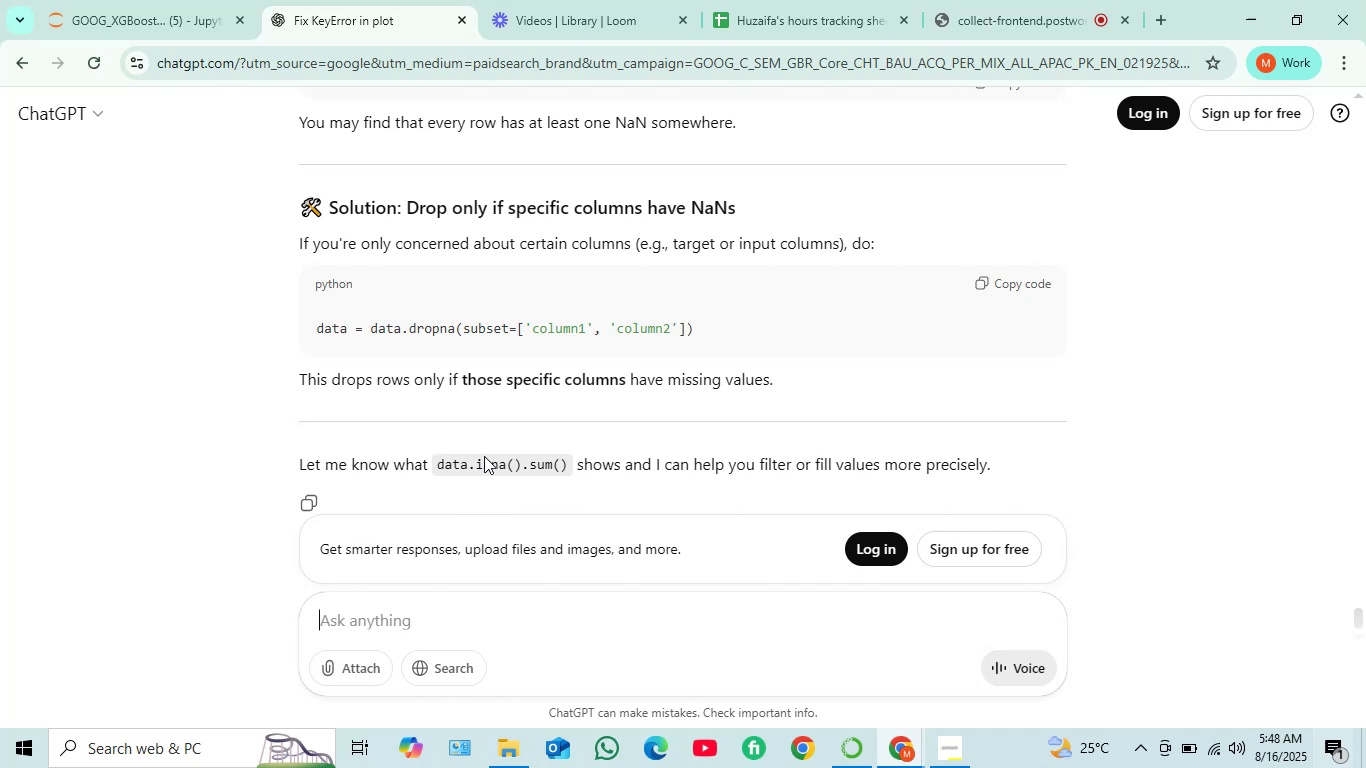 
wait(19.04)
 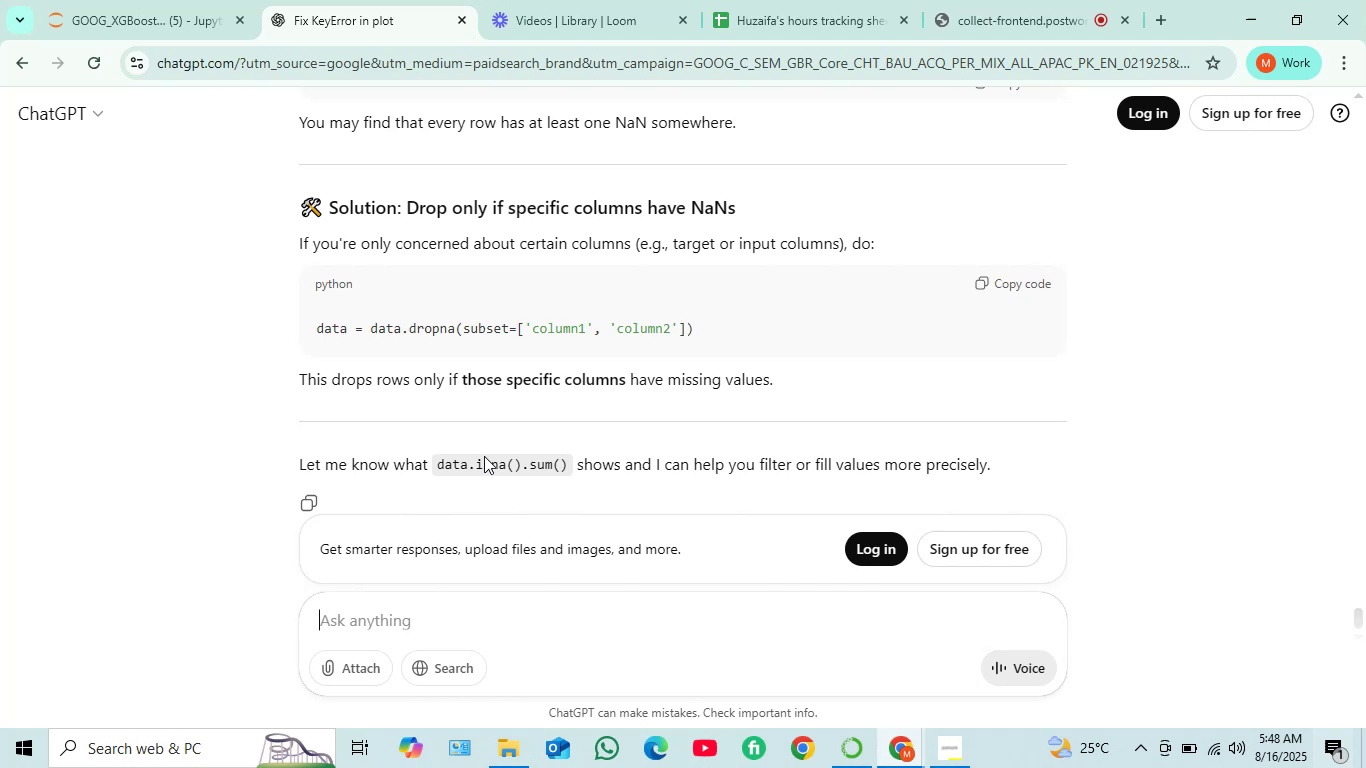 
scroll: coordinate [596, 494], scroll_direction: up, amount: 2.0
 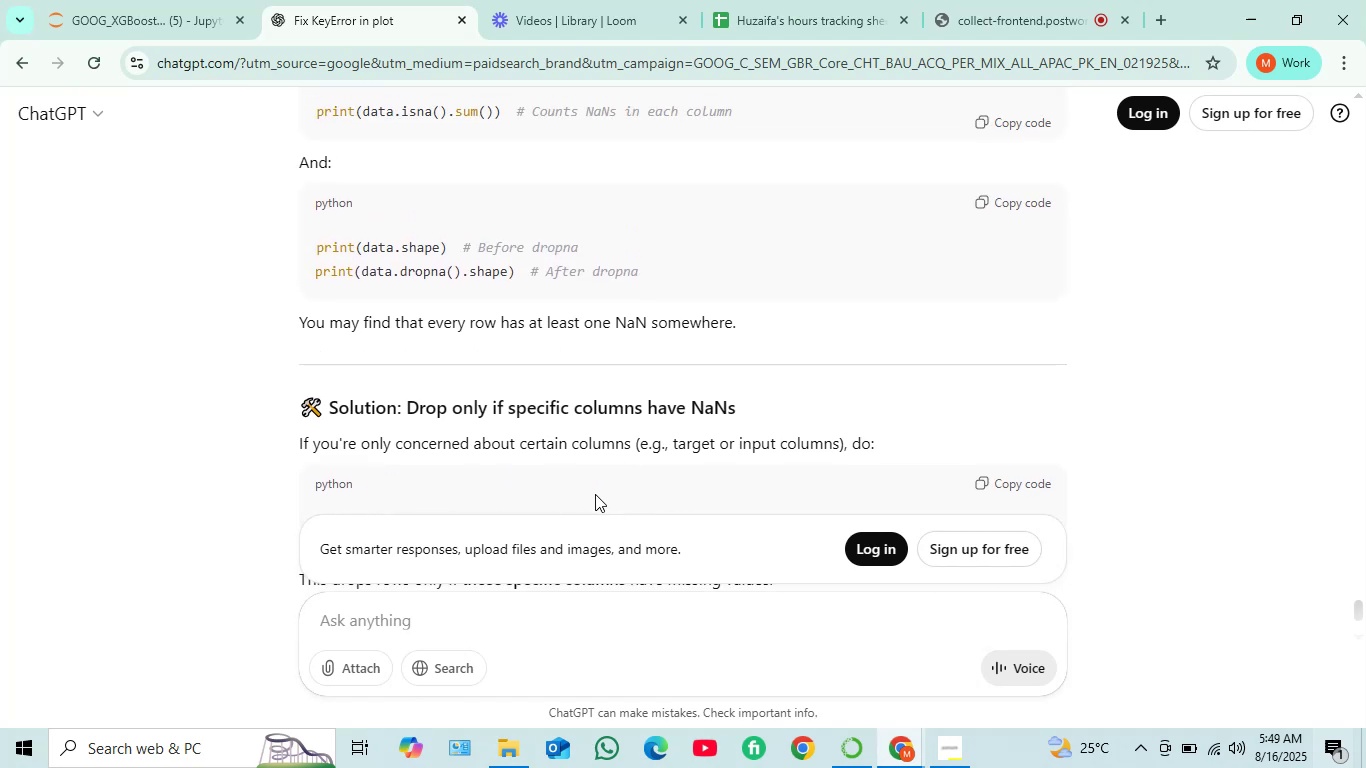 
scroll: coordinate [594, 493], scroll_direction: down, amount: 1.0
 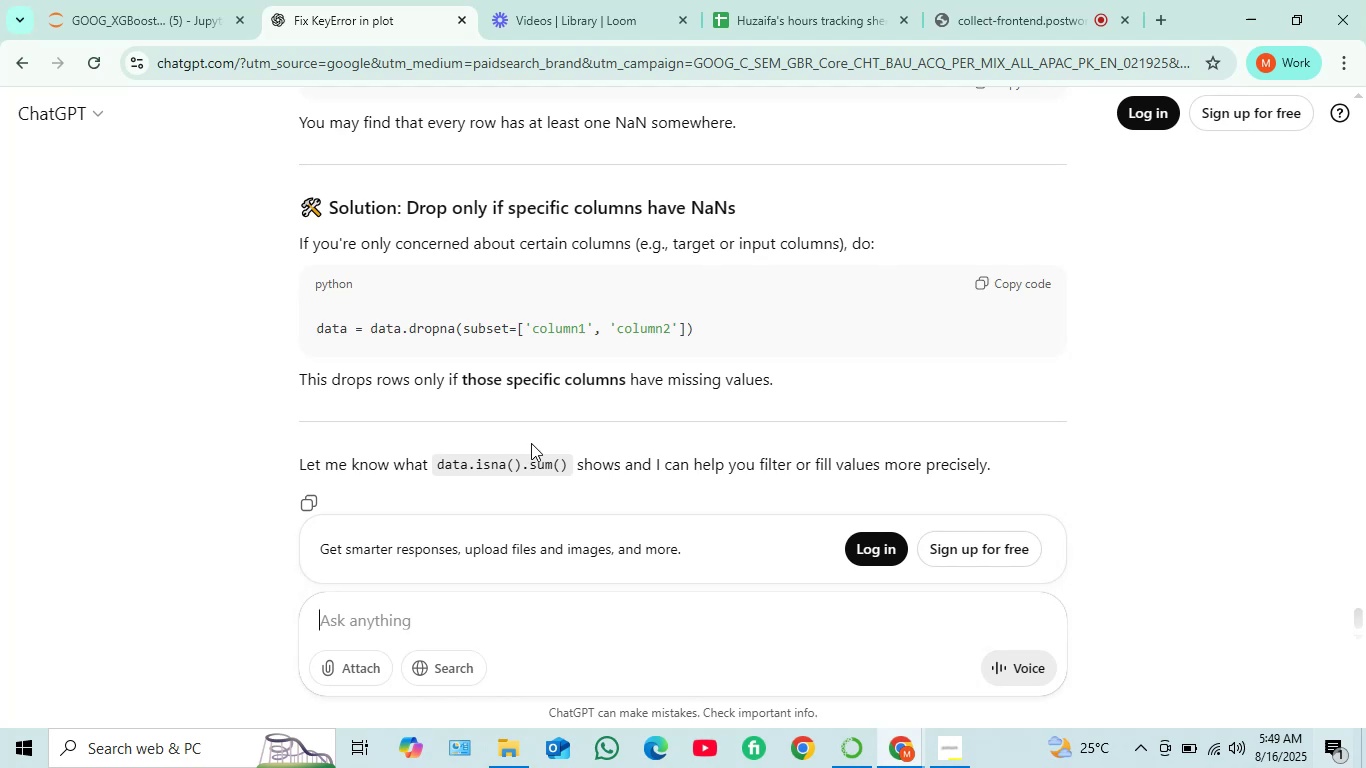 
wait(18.33)
 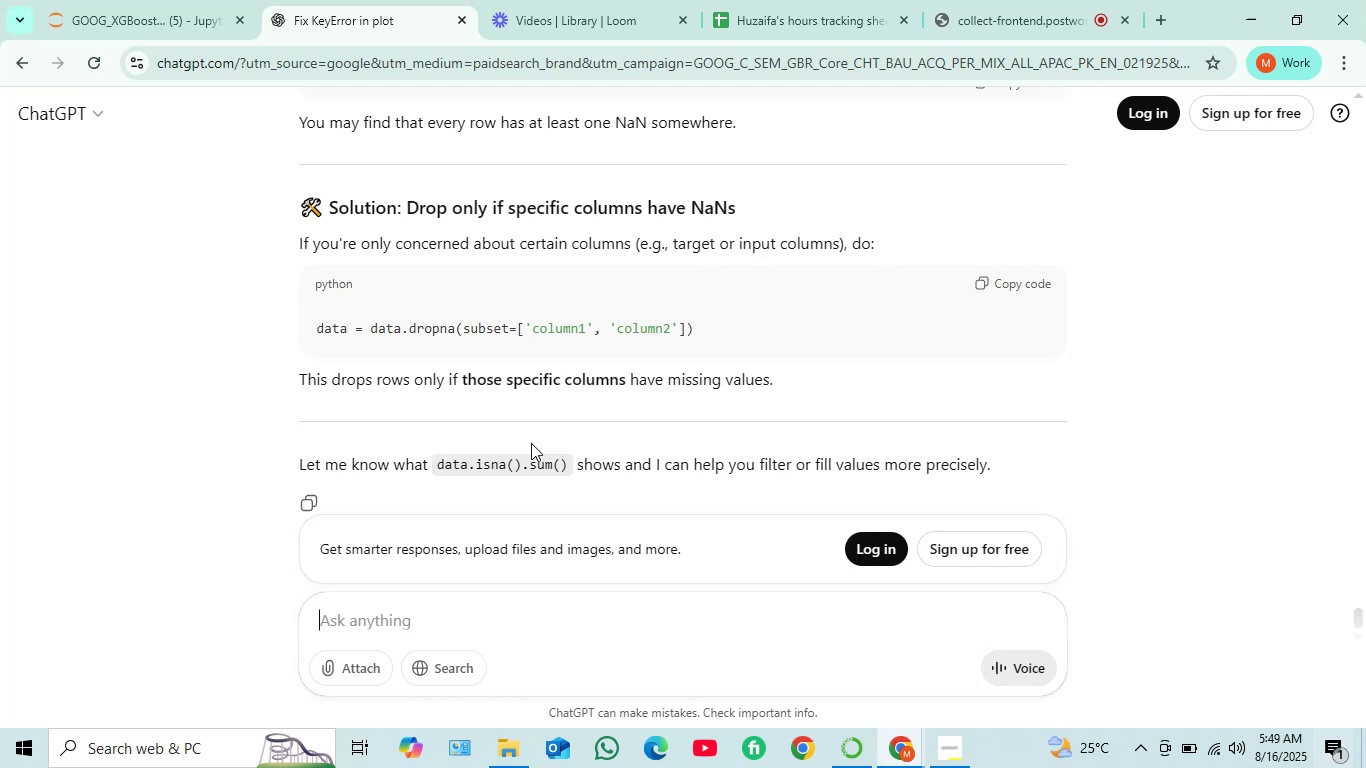 
left_click([457, 466])
 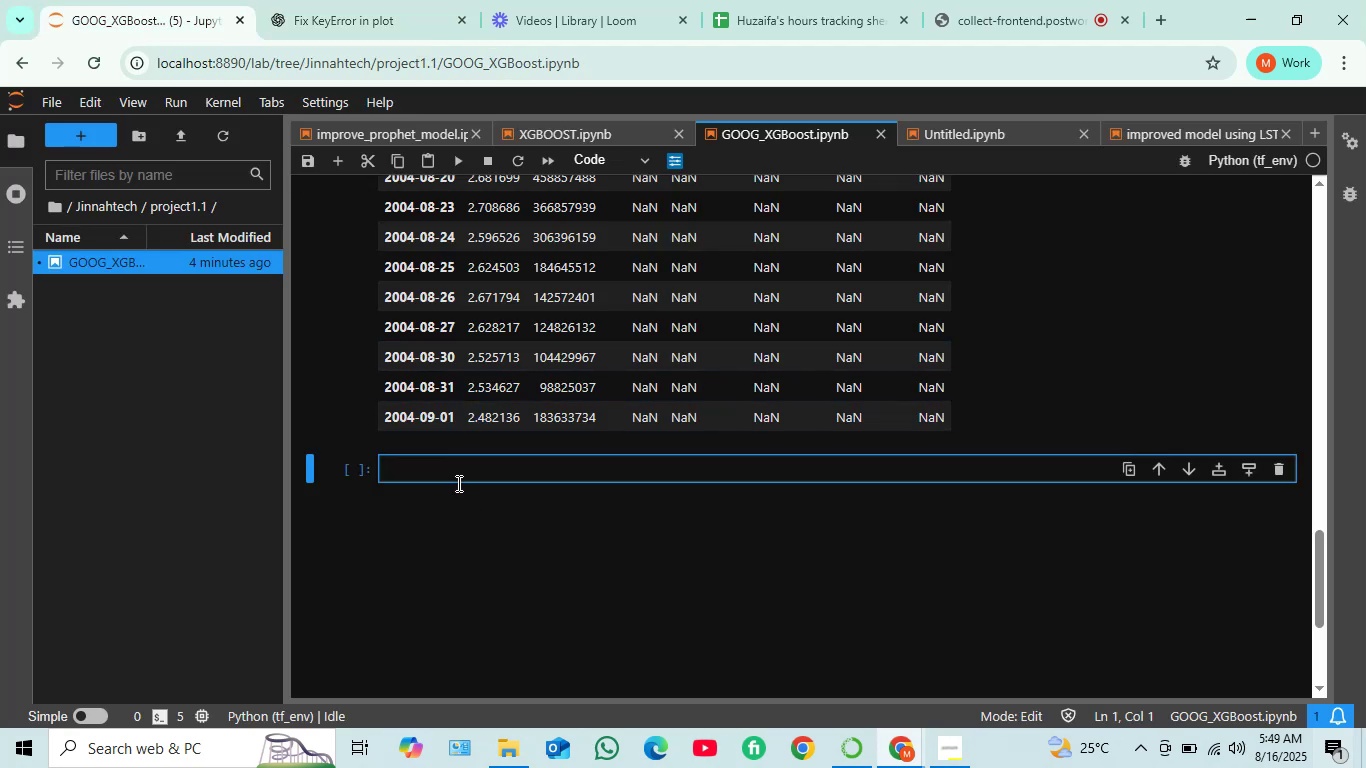 
type(for col)
 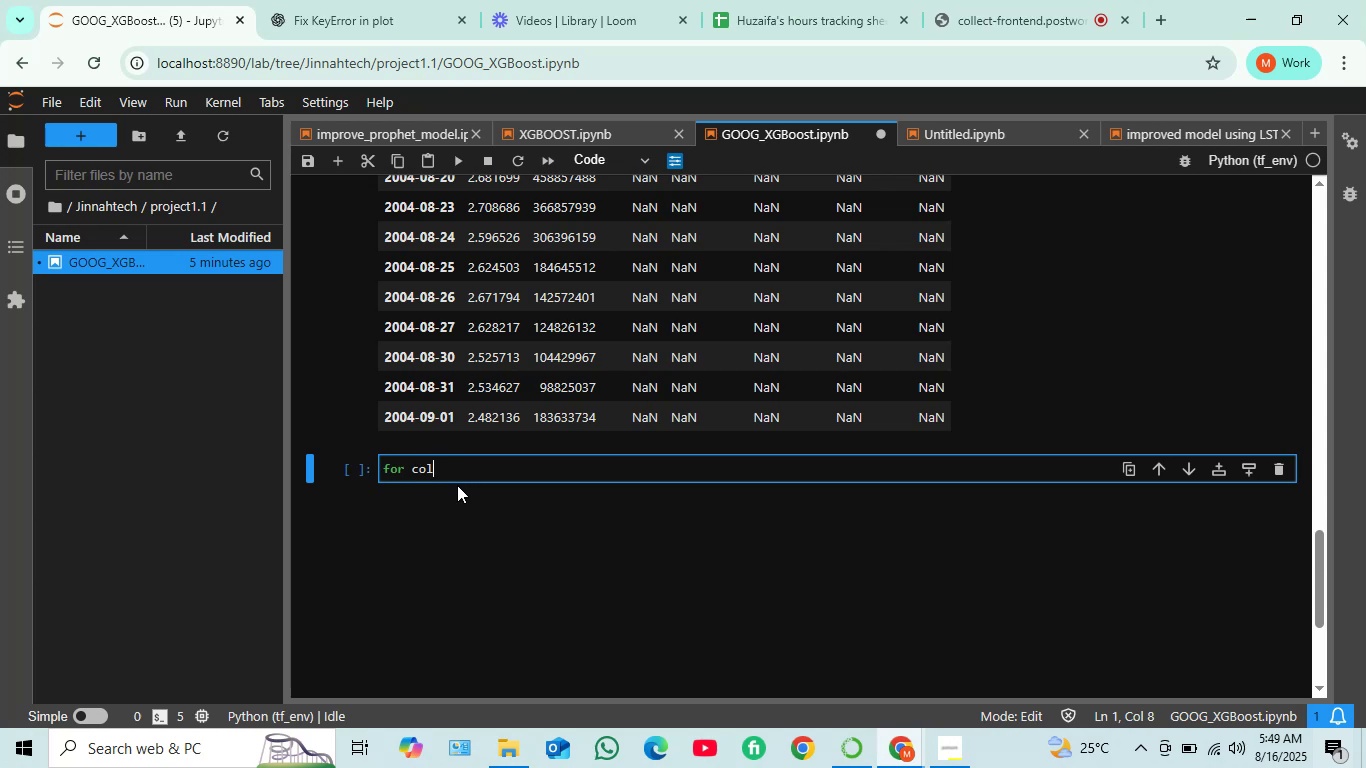 
wait(21.4)
 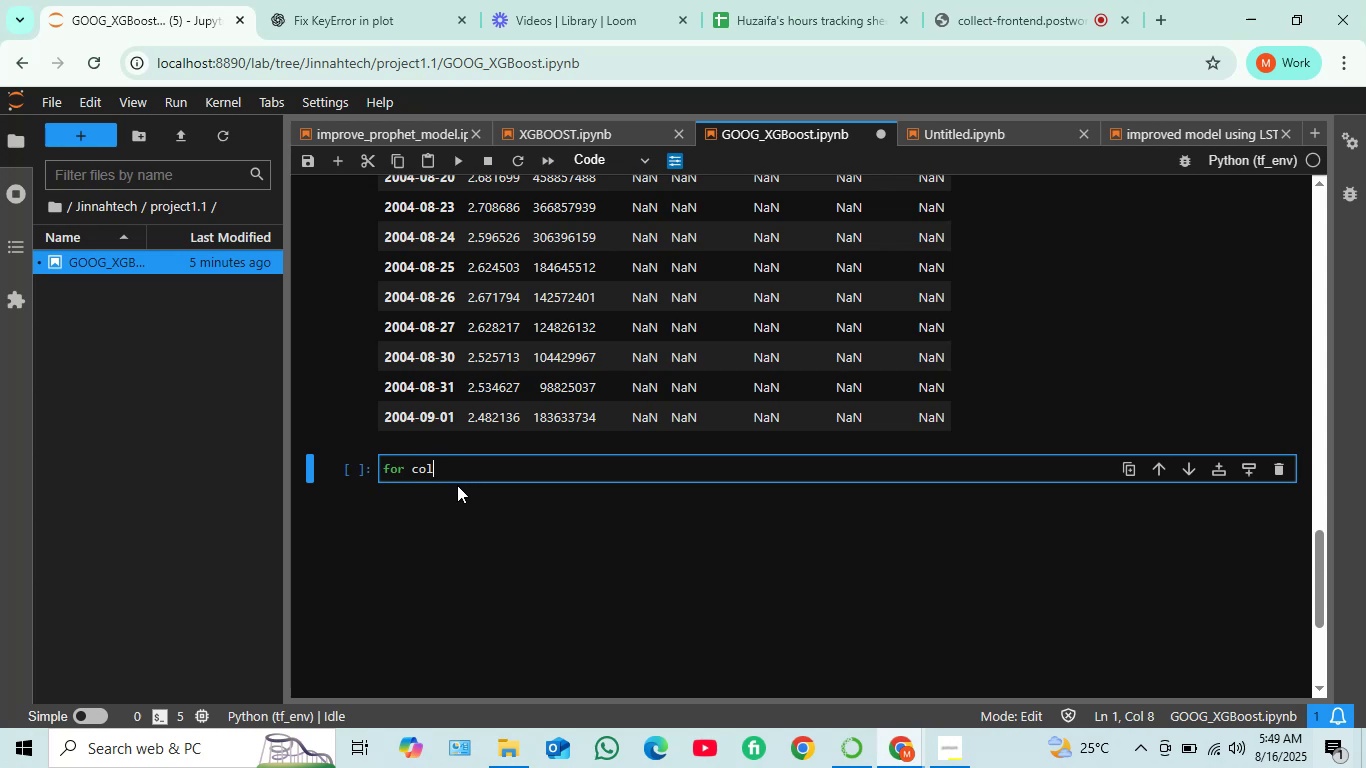 
key(Space)
 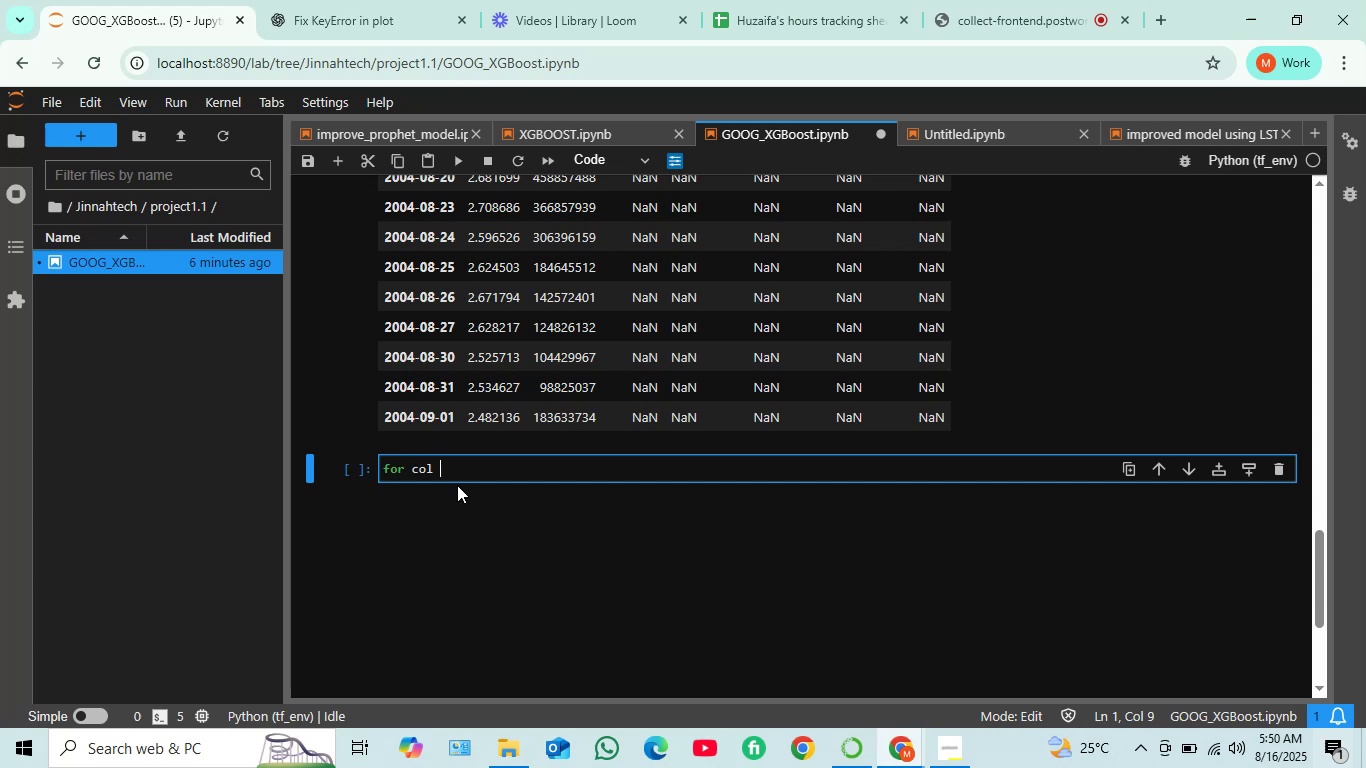 
wait(36.15)
 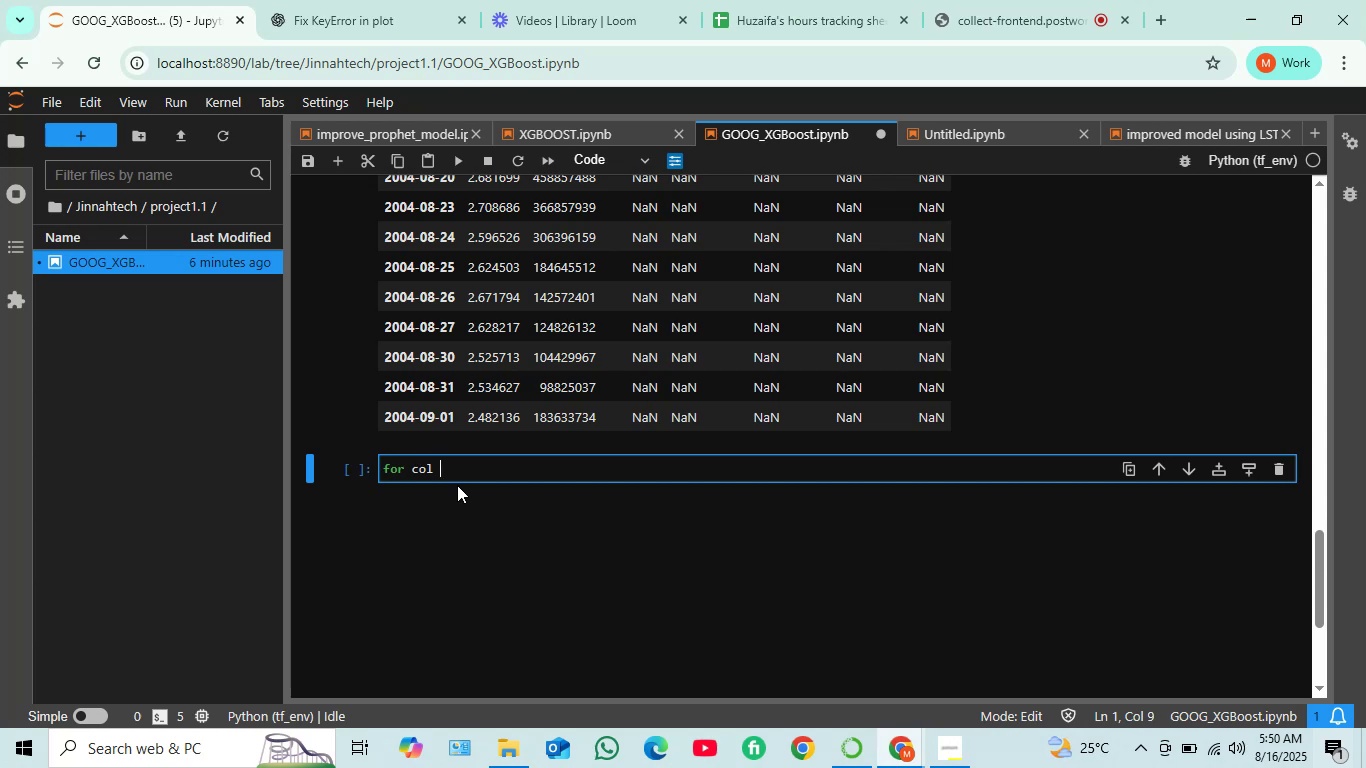 
key(Backspace)
key(Backspace)
key(Backspace)
key(Backspace)
key(Backspace)
key(Backspace)
key(Backspace)
key(Backspace)
type(feature = [C)
 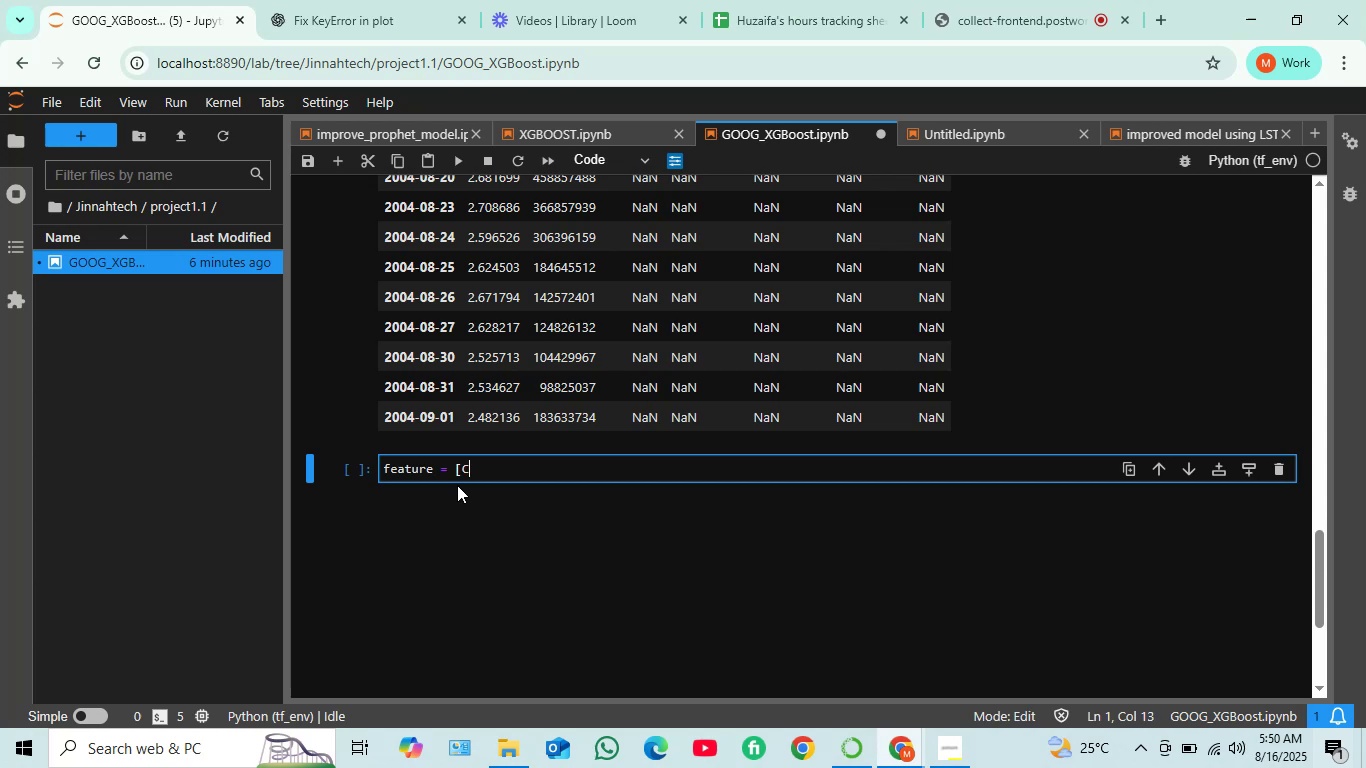 
key(Backspace)
type(col for)
 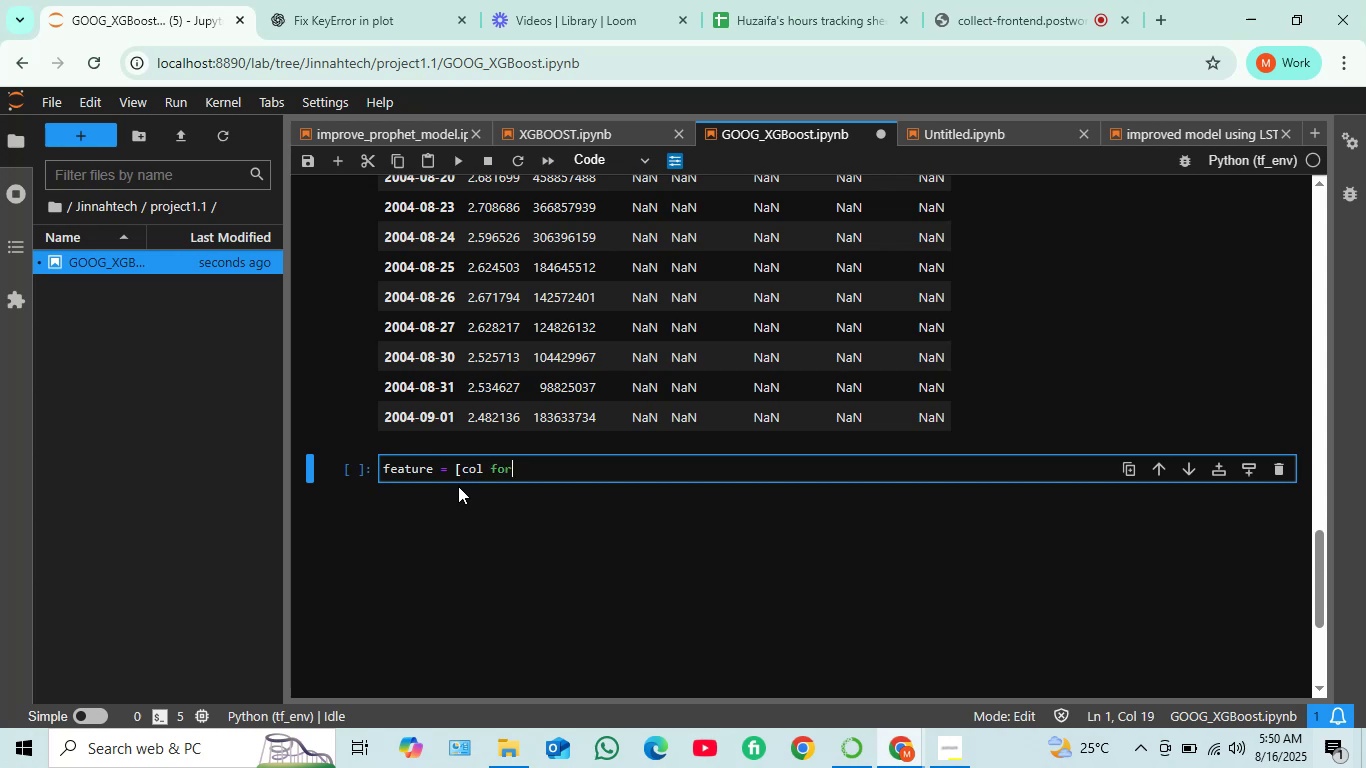 
type( col )
 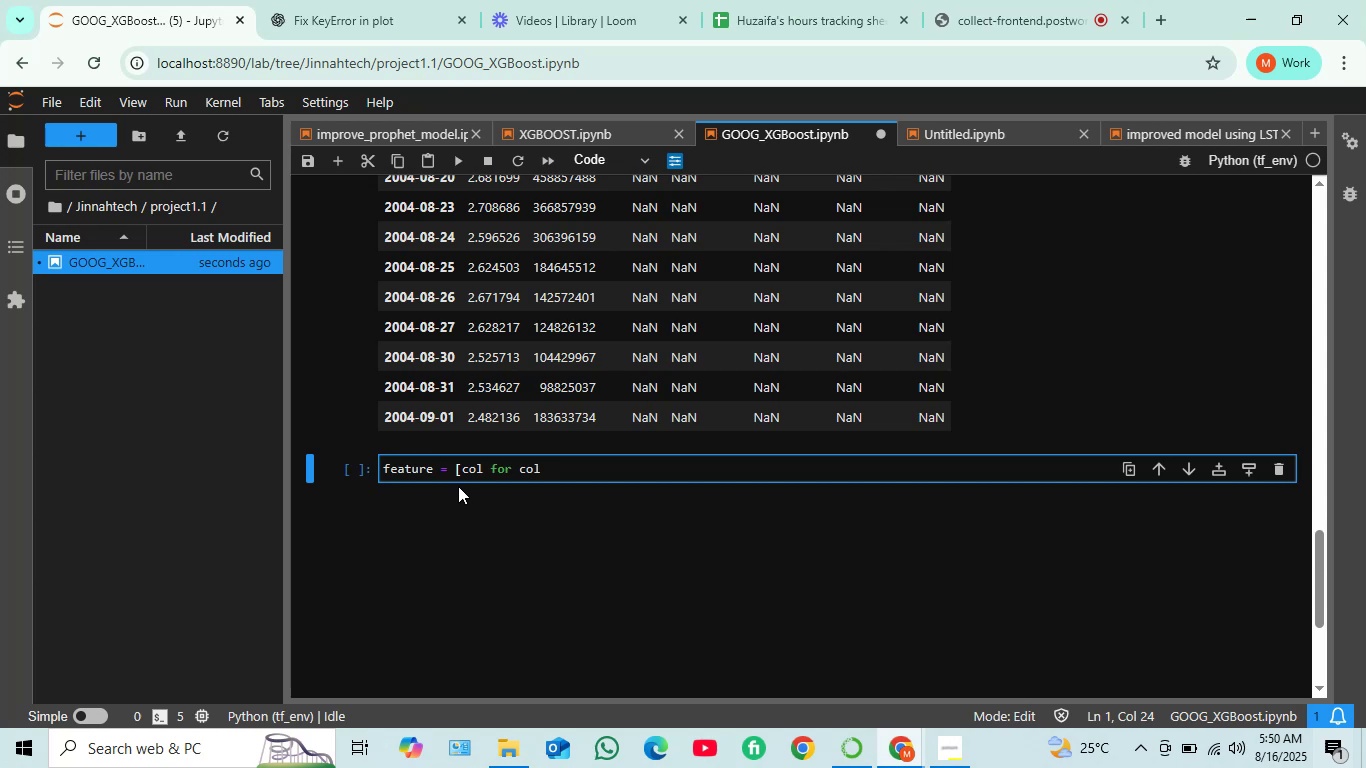 
type(in data.)
key(Tab)
type(c)
 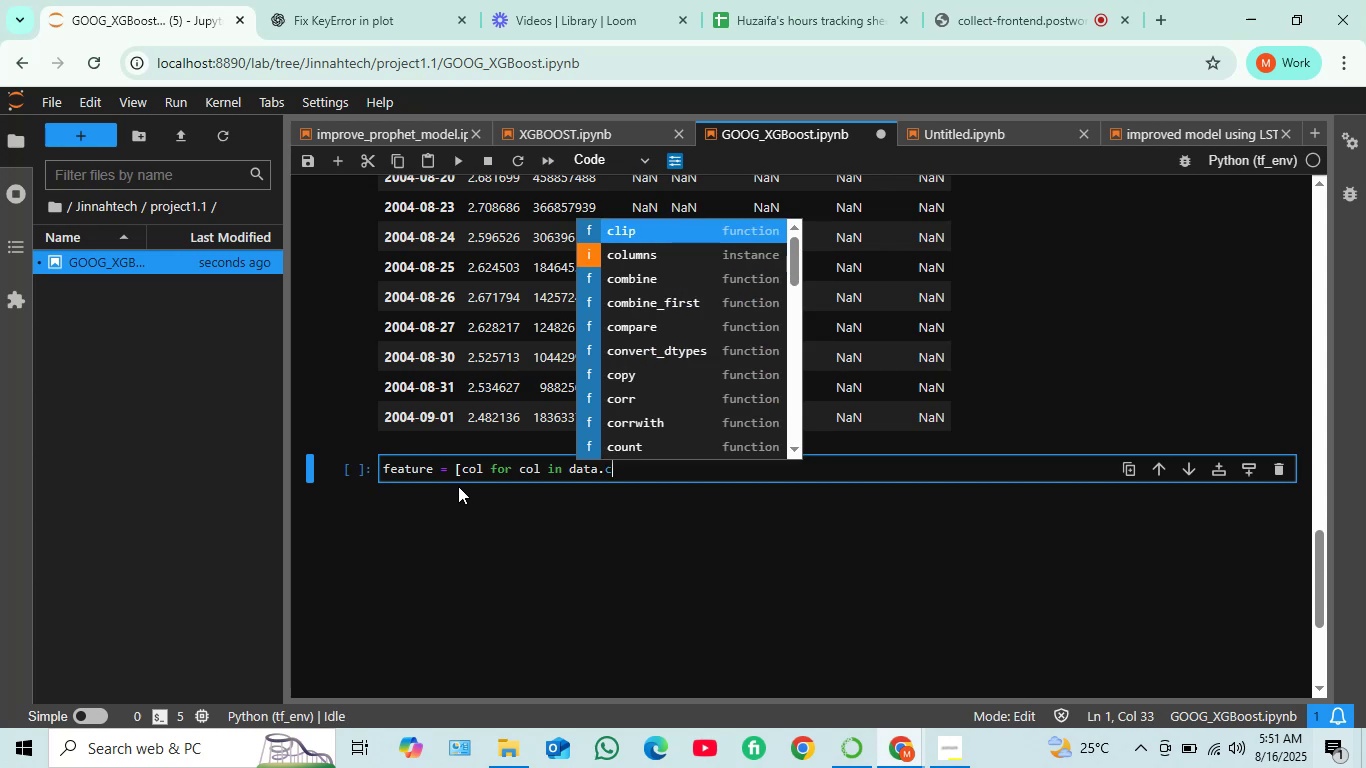 
key(ArrowDown)
 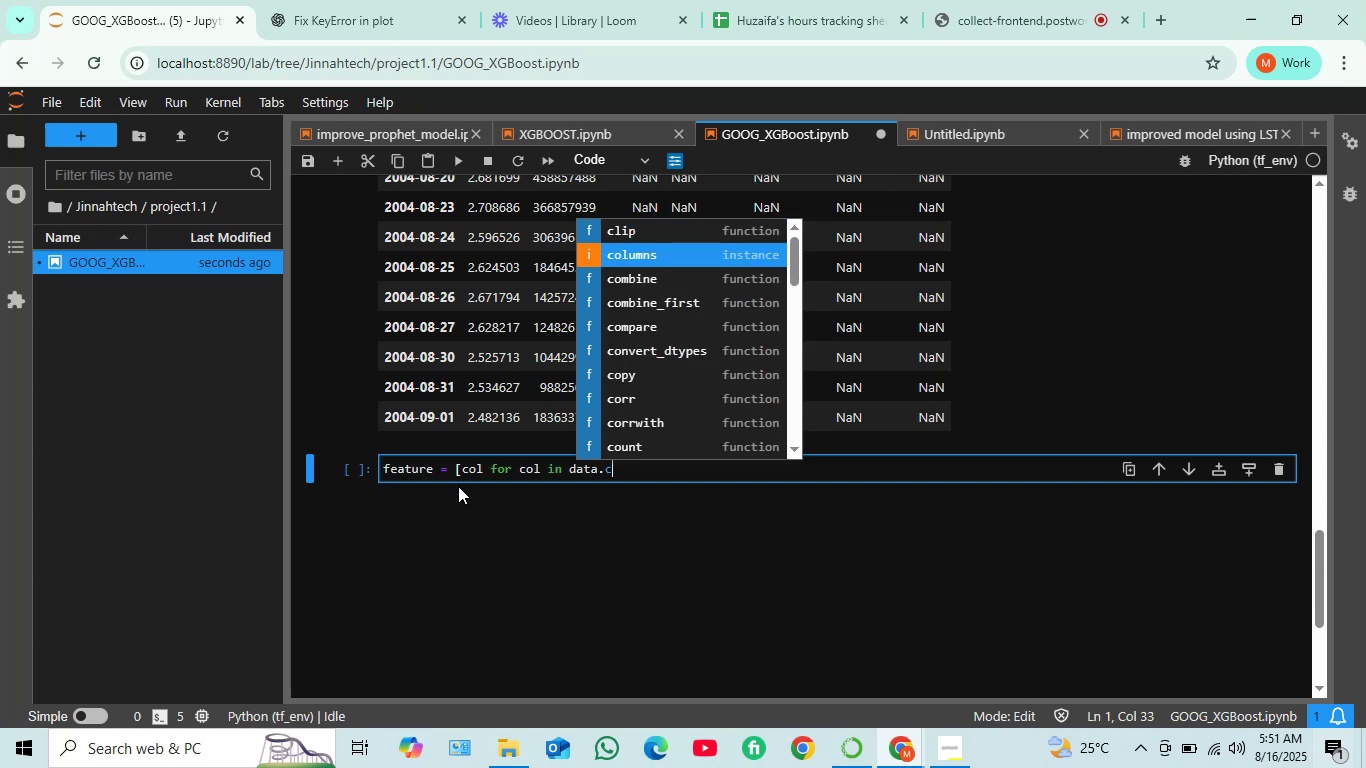 
key(Enter)
 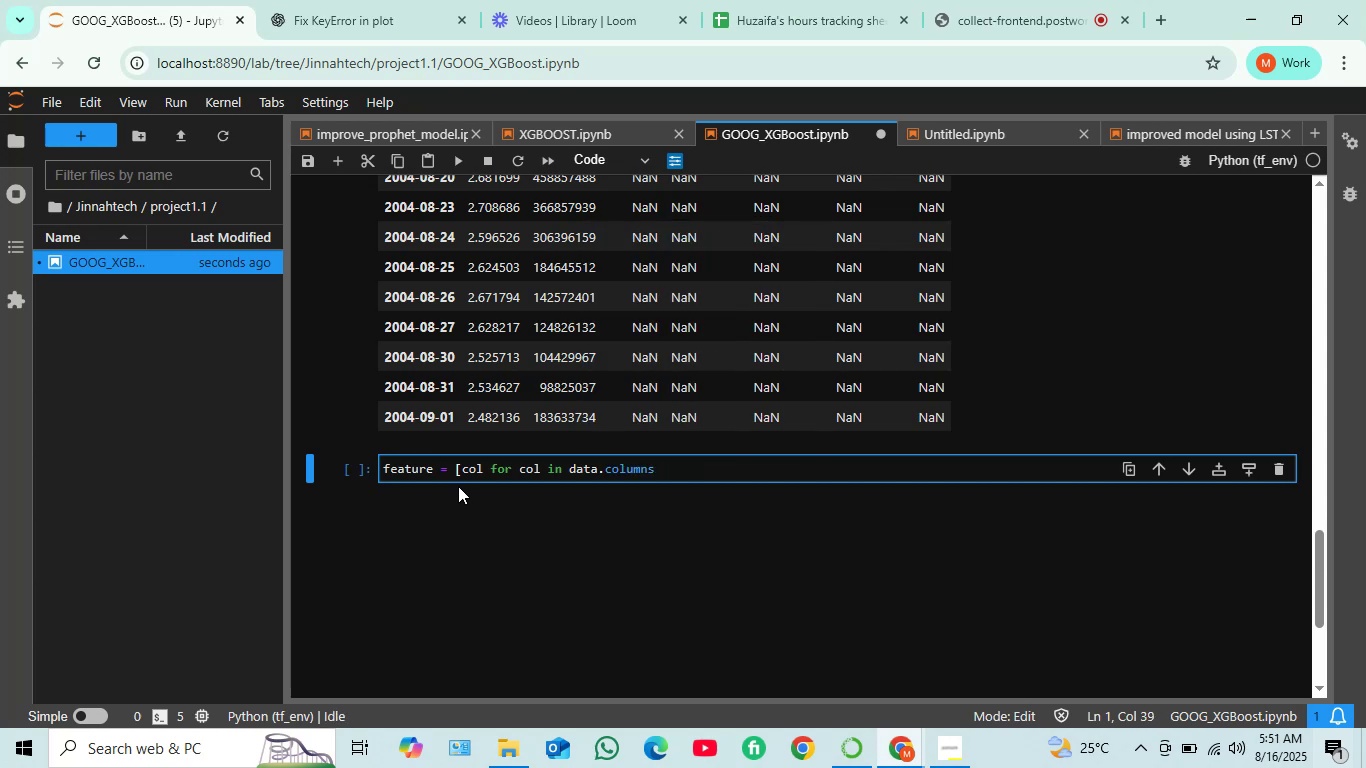 
type( if "lag)
 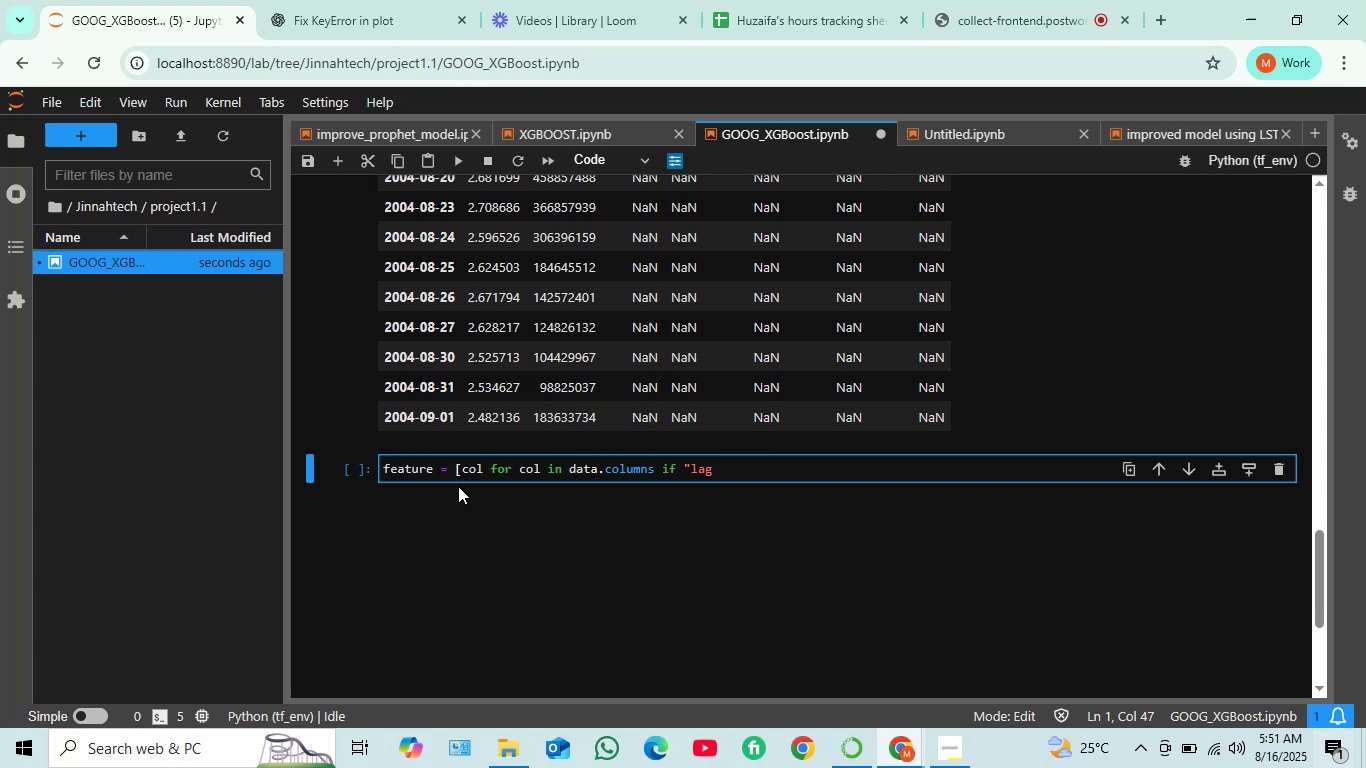 
hold_key(key=ShiftRight, duration=1.52)
 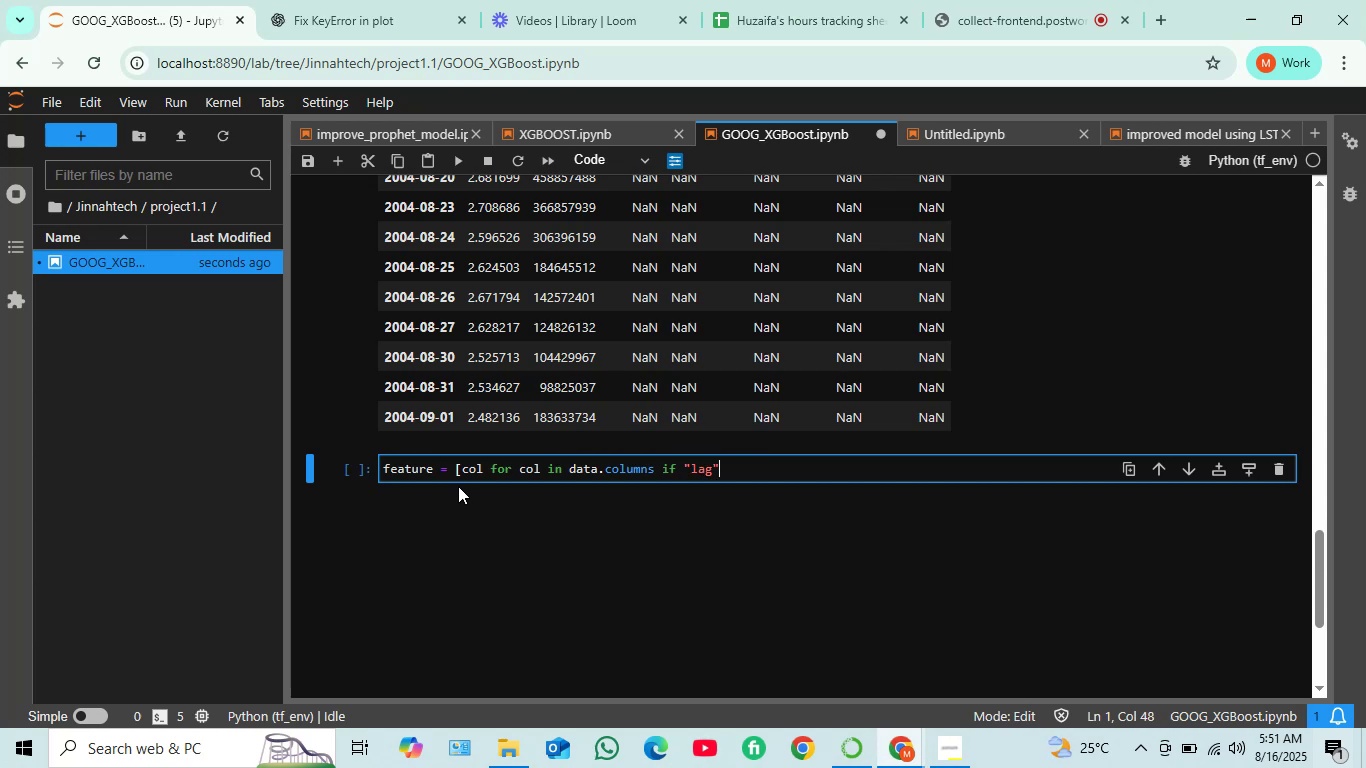 
key(Shift+Quote)
 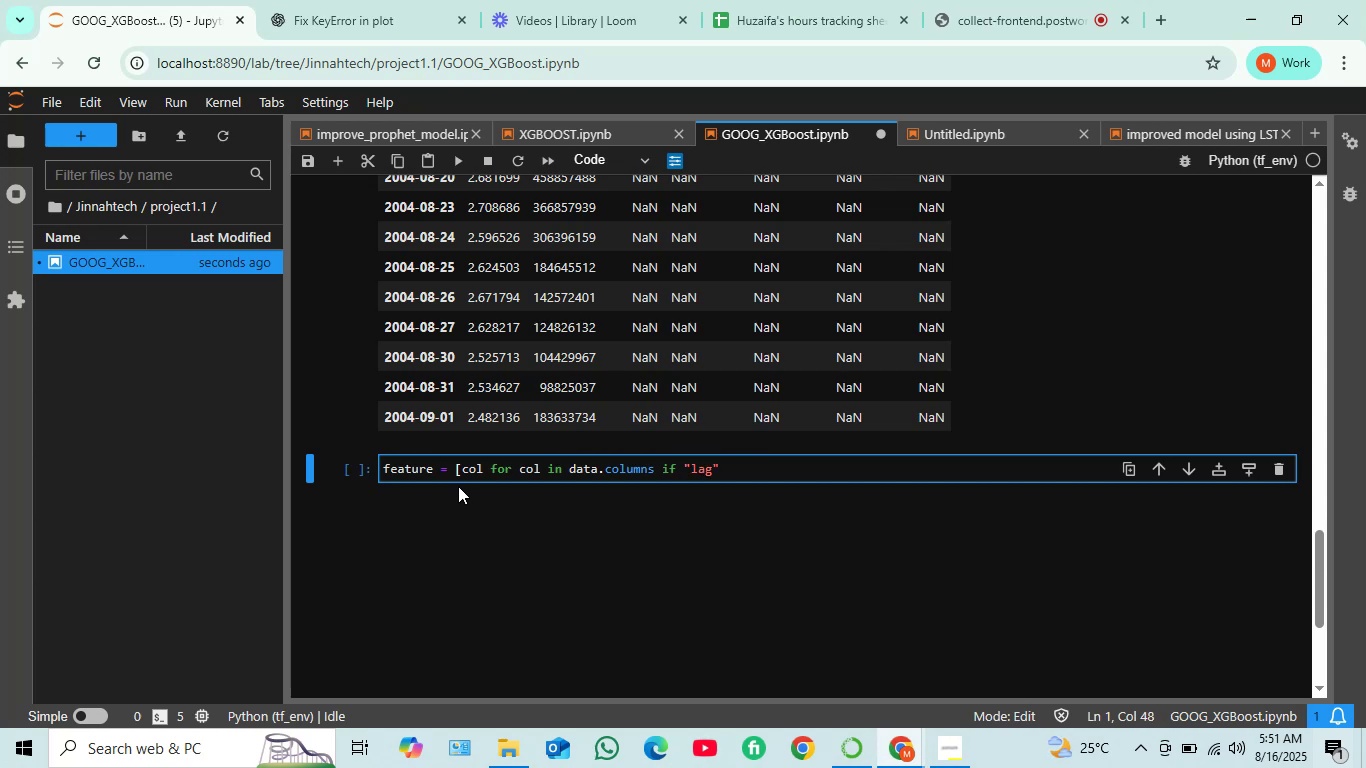 
key(Space)
 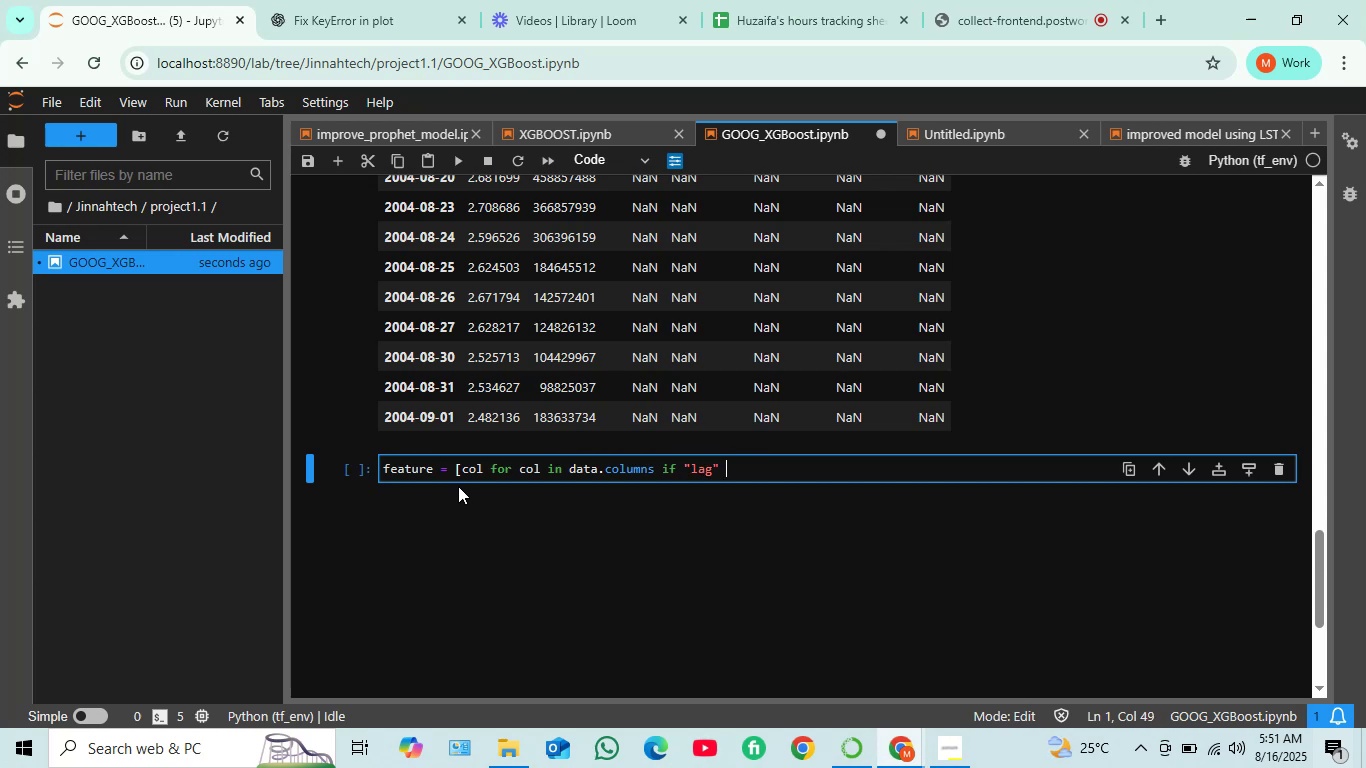 
key(I)
 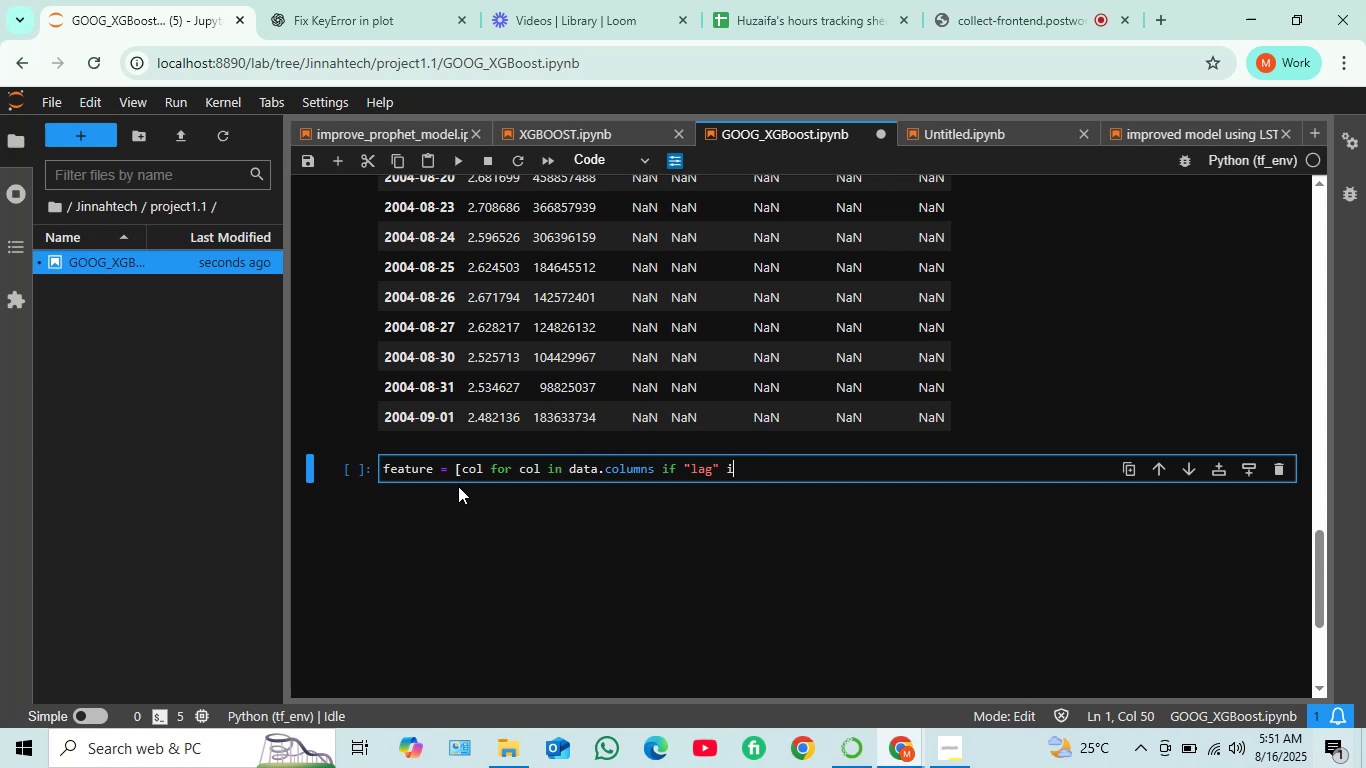 
key(Space)
 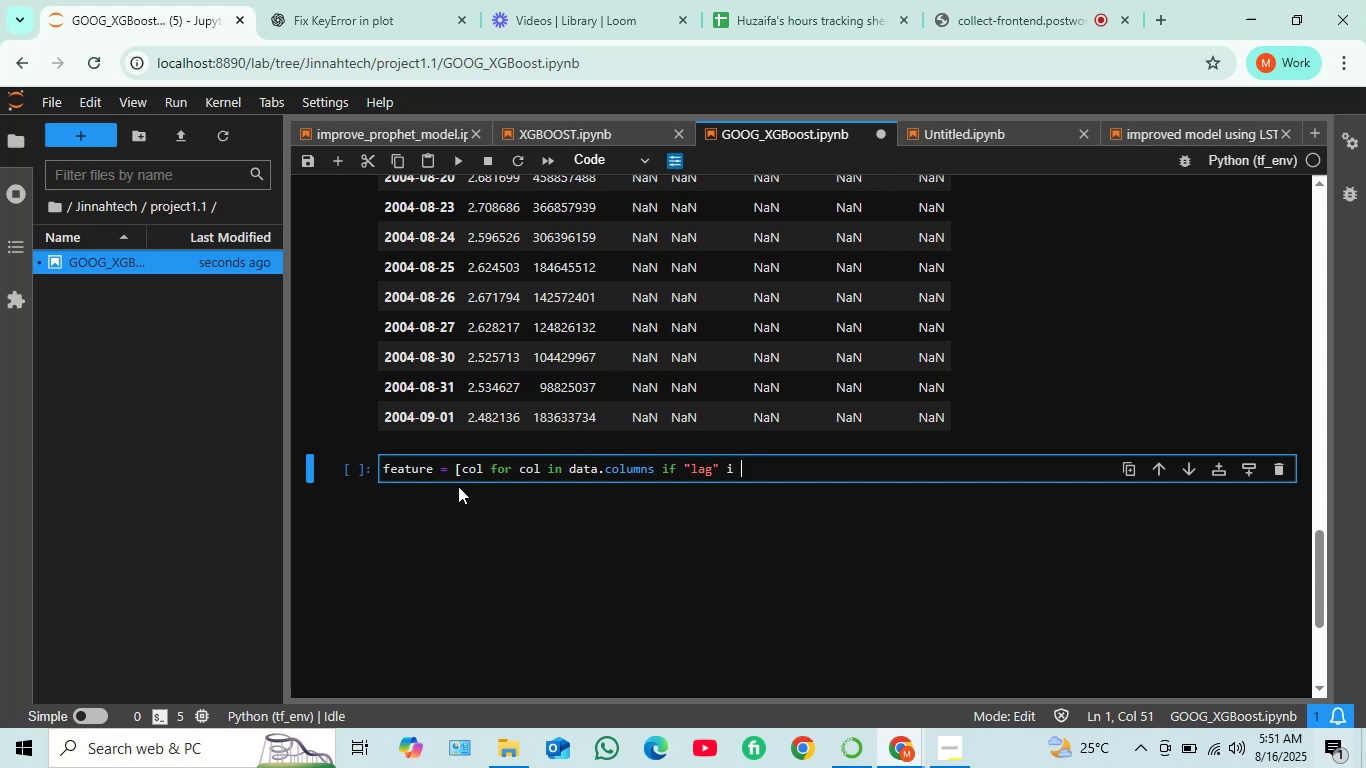 
key(Backspace)
 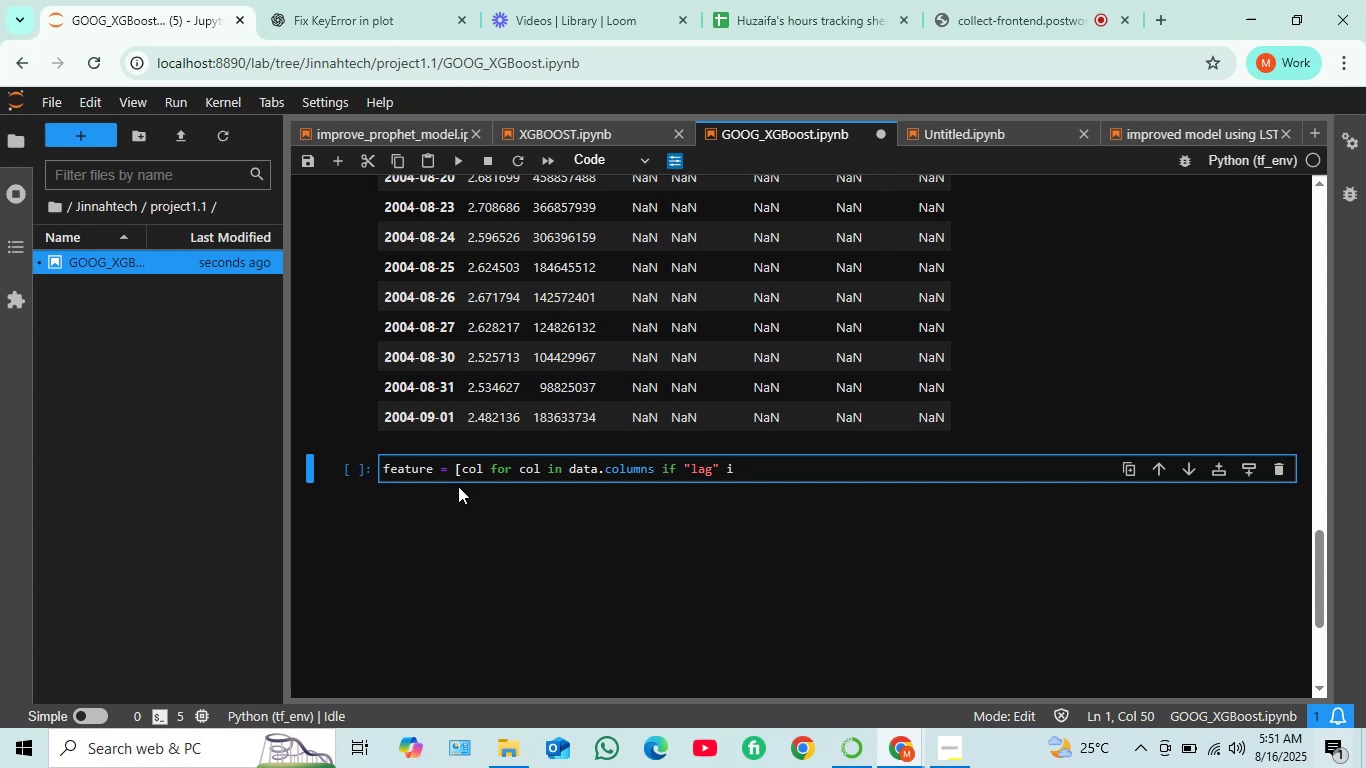 
key(N)
 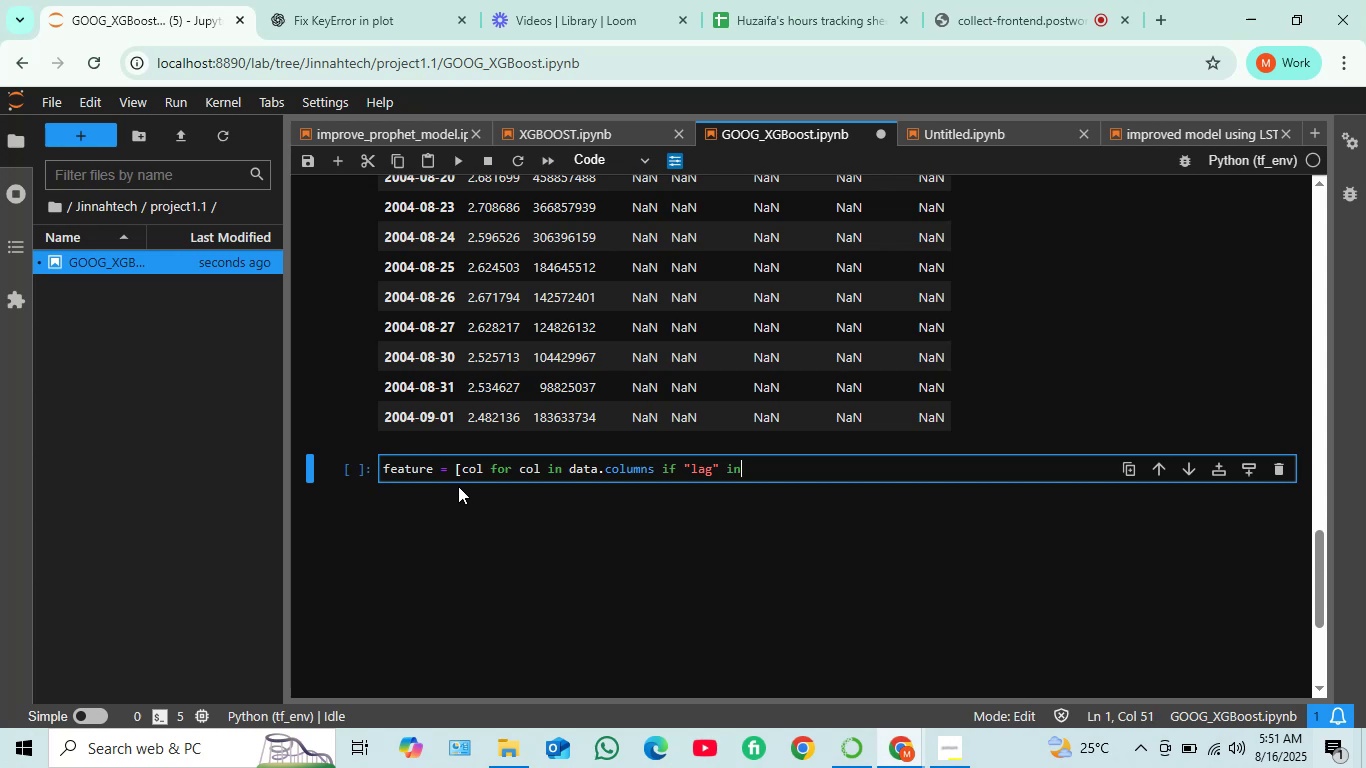 
wait(6.23)
 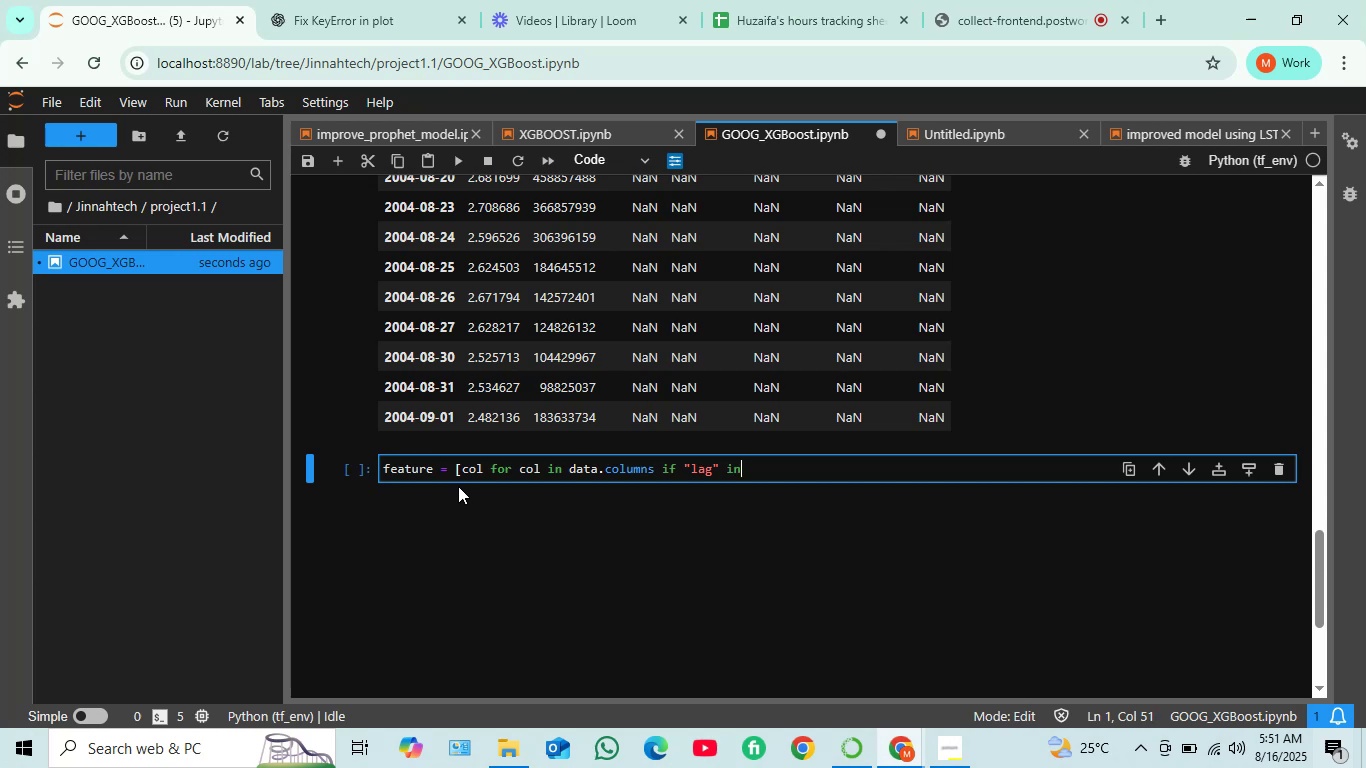 
type(co)
key(Backspace)
key(Backspace)
type( col or )
 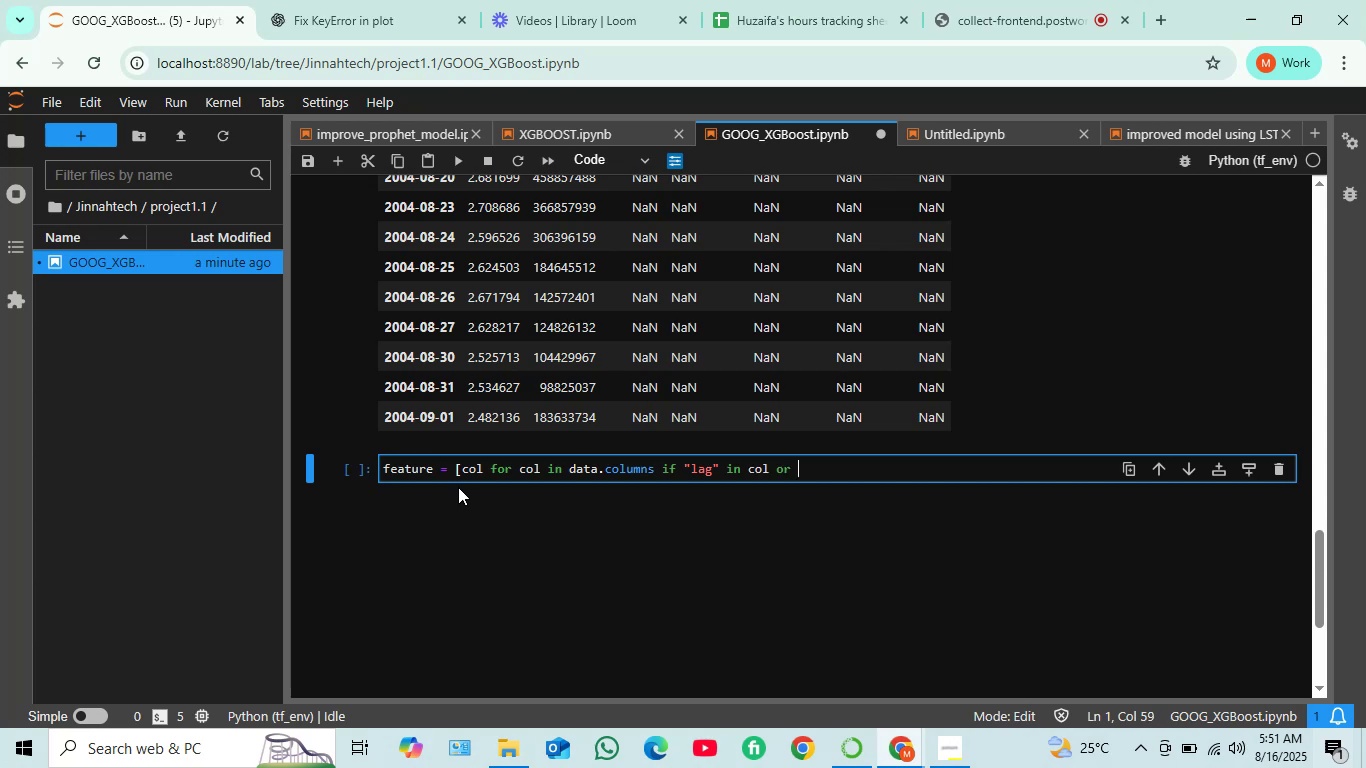 
type("SMA" o)
key(Backspace)
type(in col or )
 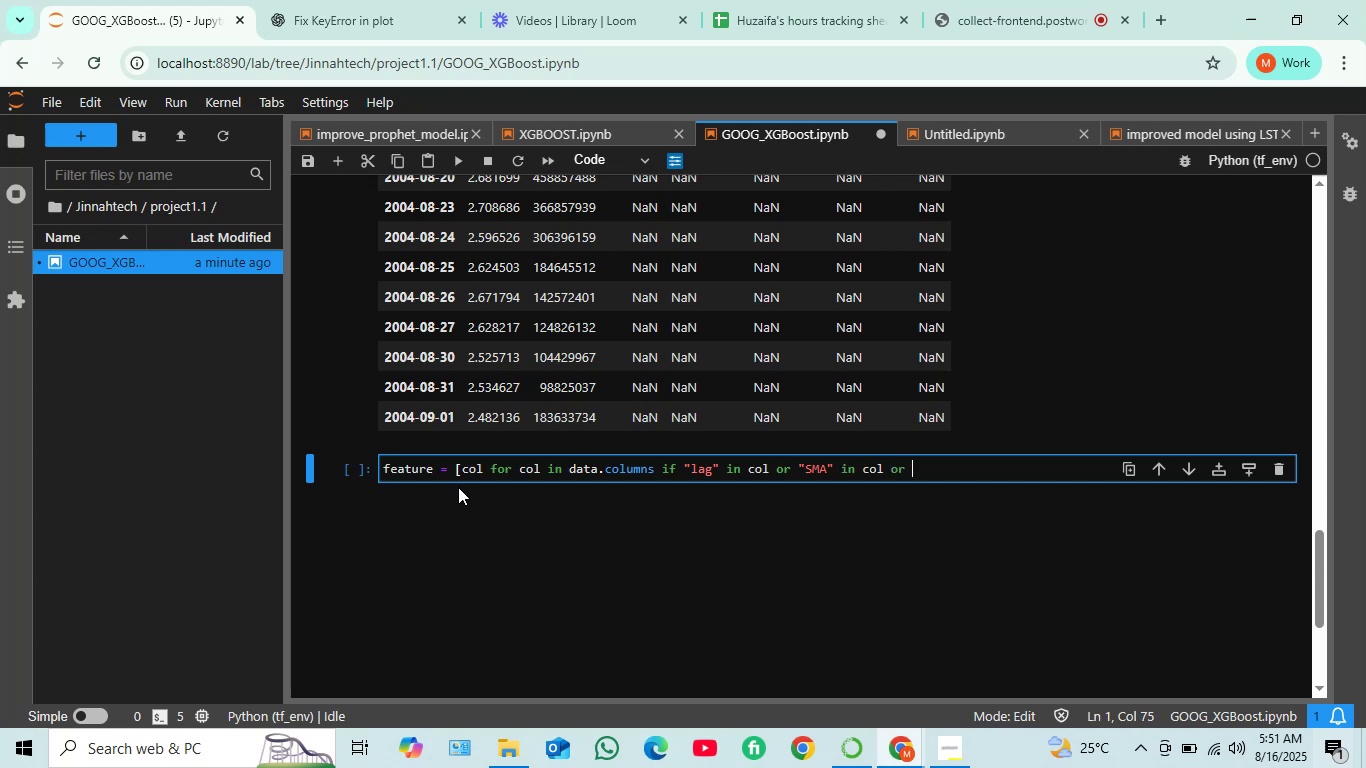 
 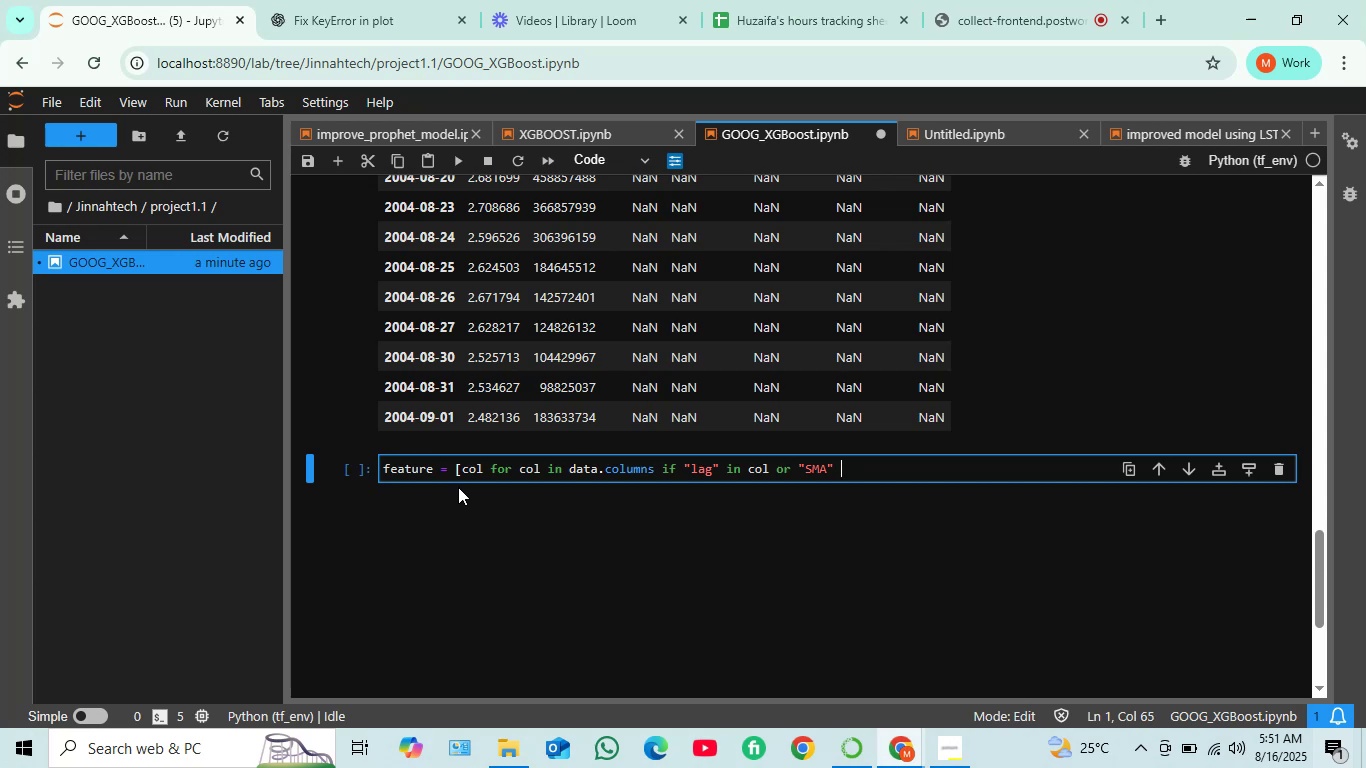 
hold_key(key=ShiftRight, duration=1.24)
 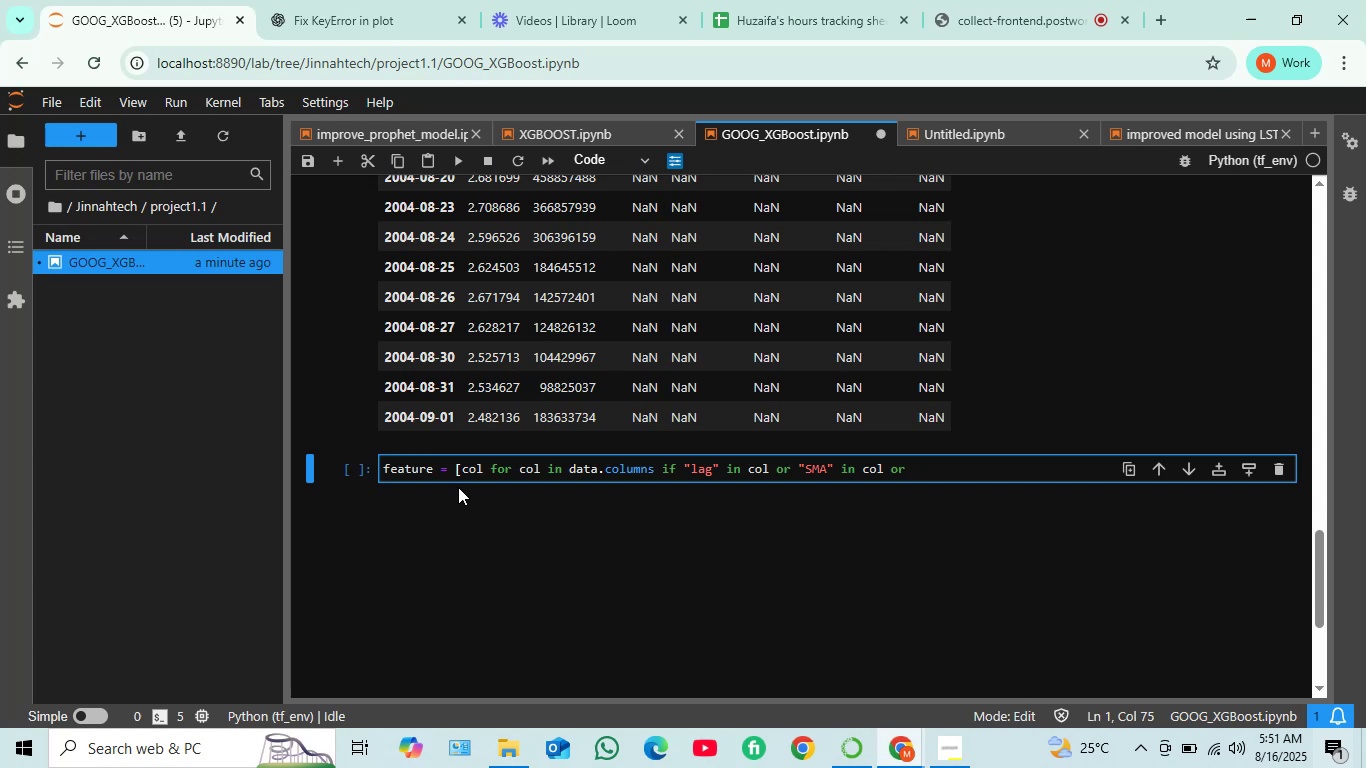 
wait(5.16)
 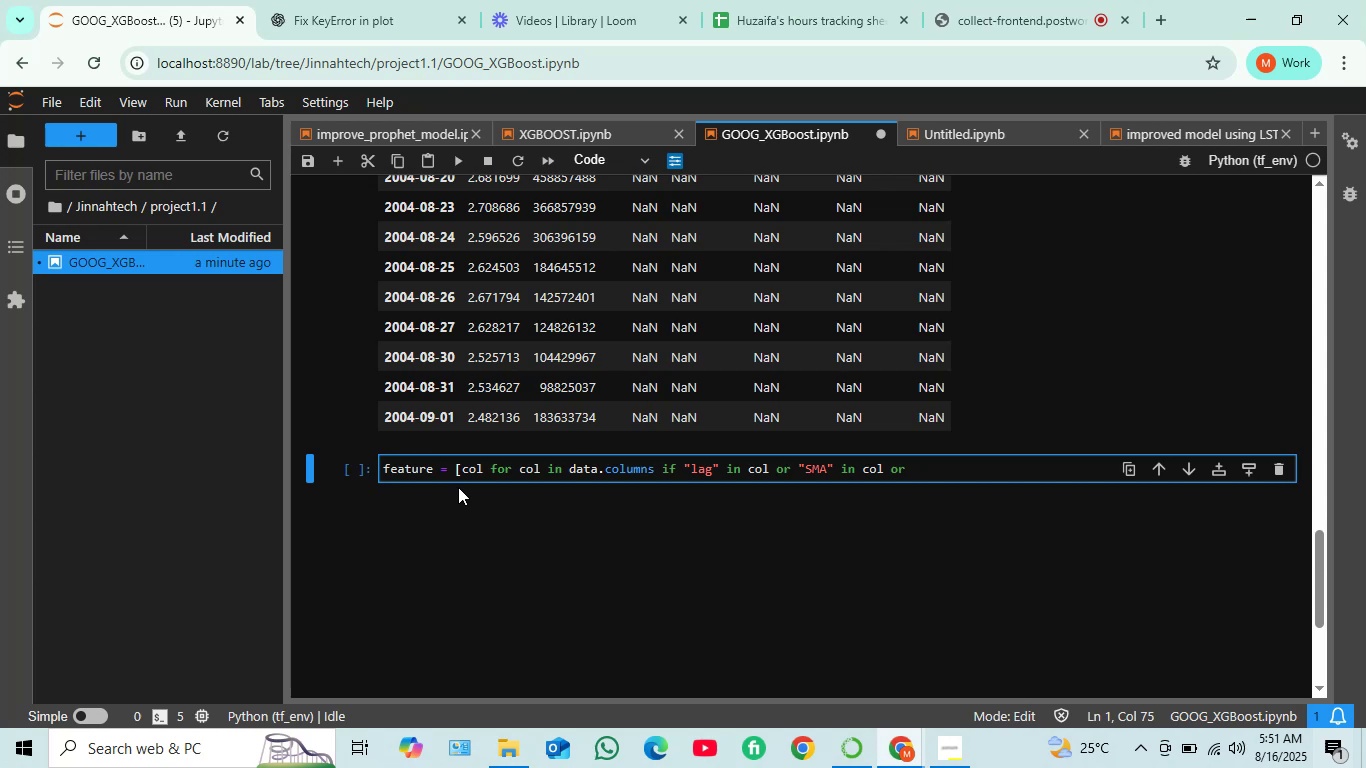 
type(RSI")
 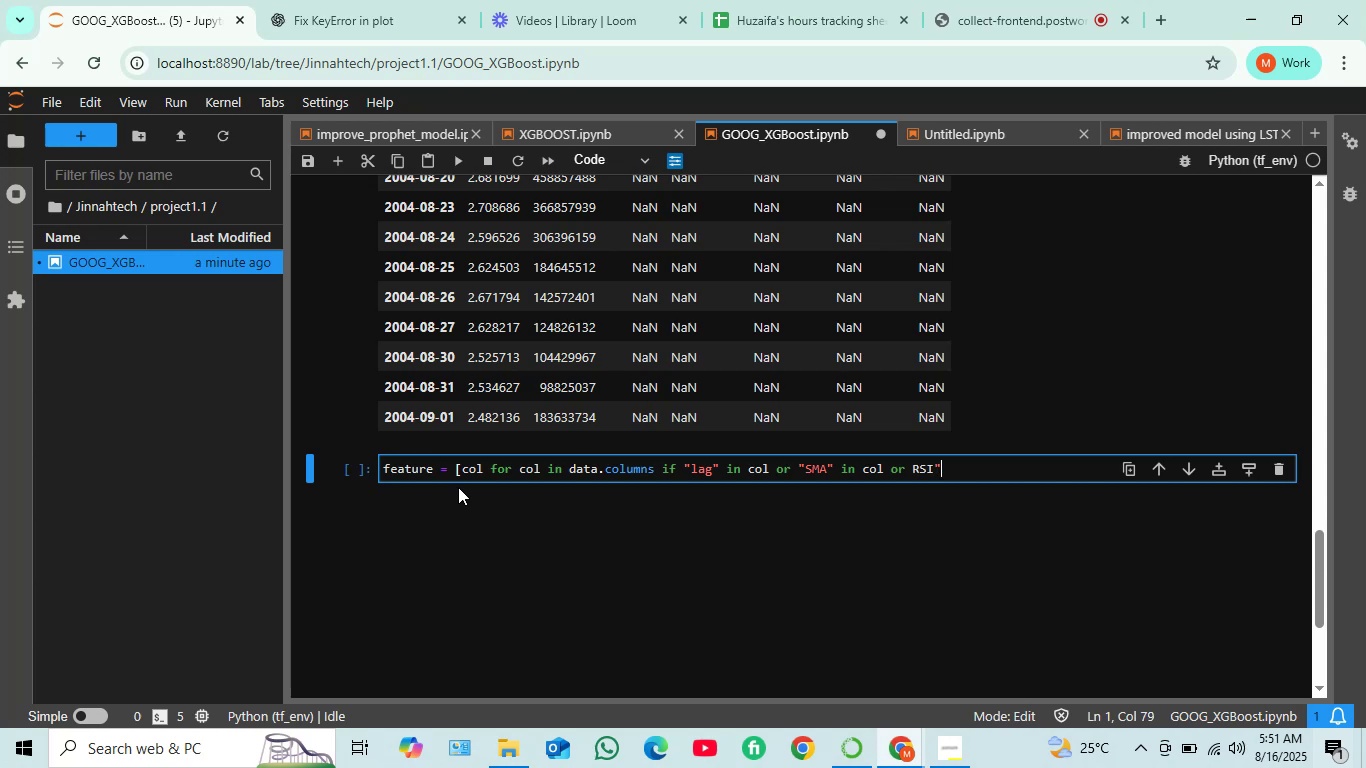 
key(ArrowLeft)
 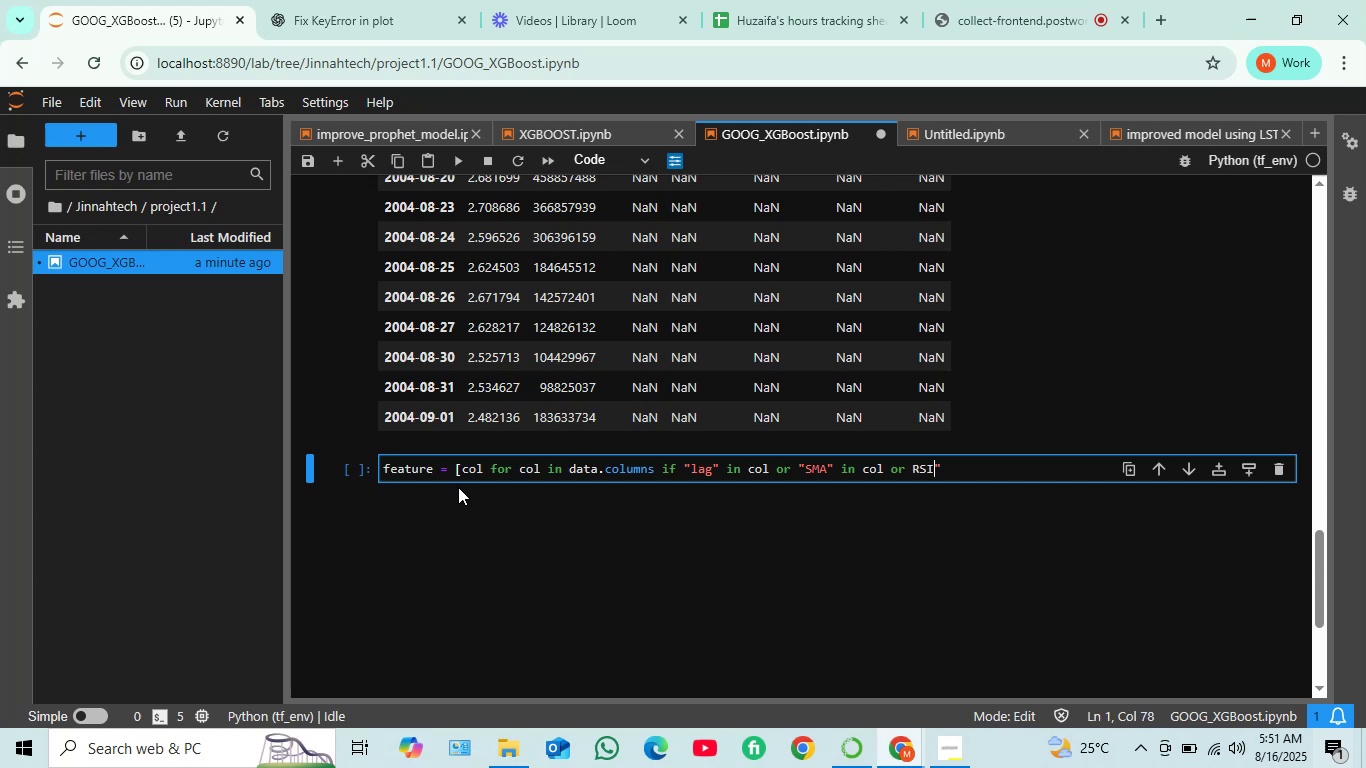 
key(ArrowLeft)
 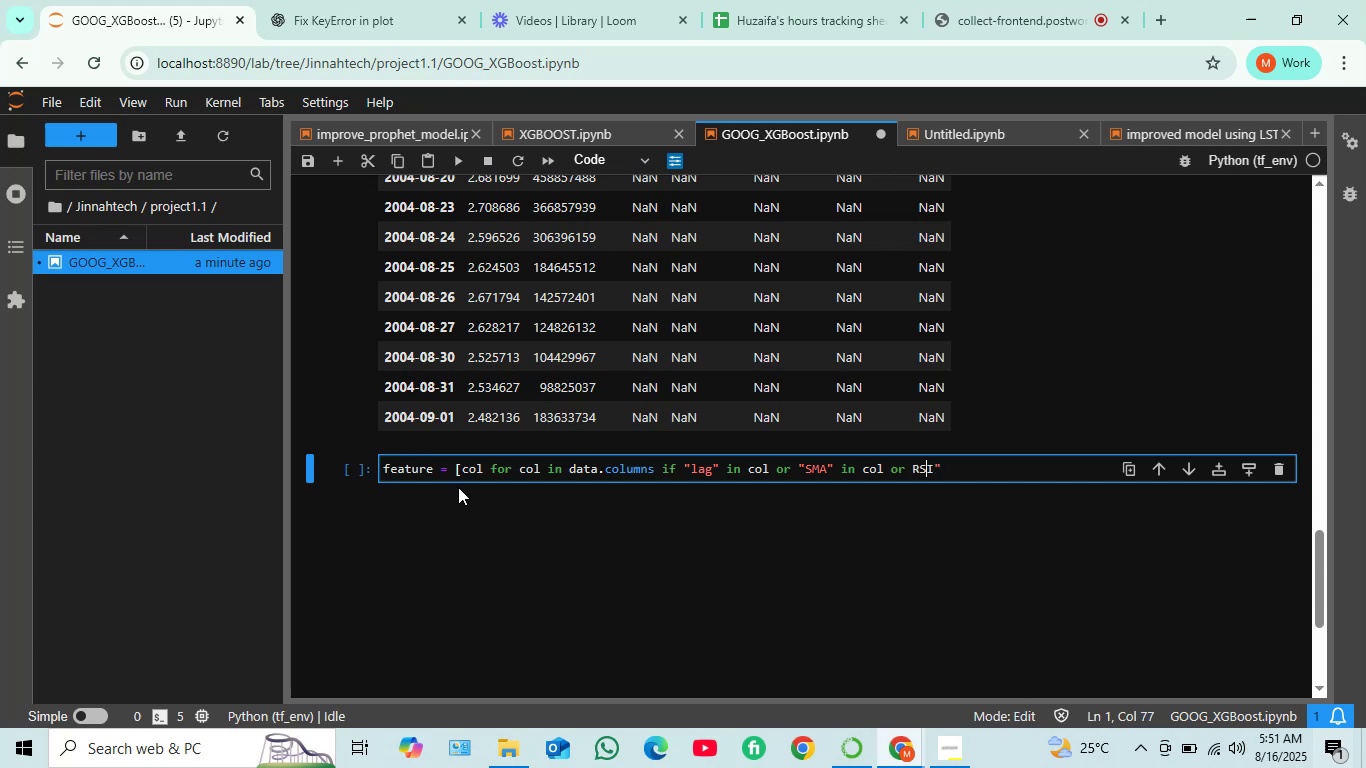 
key(ArrowLeft)
 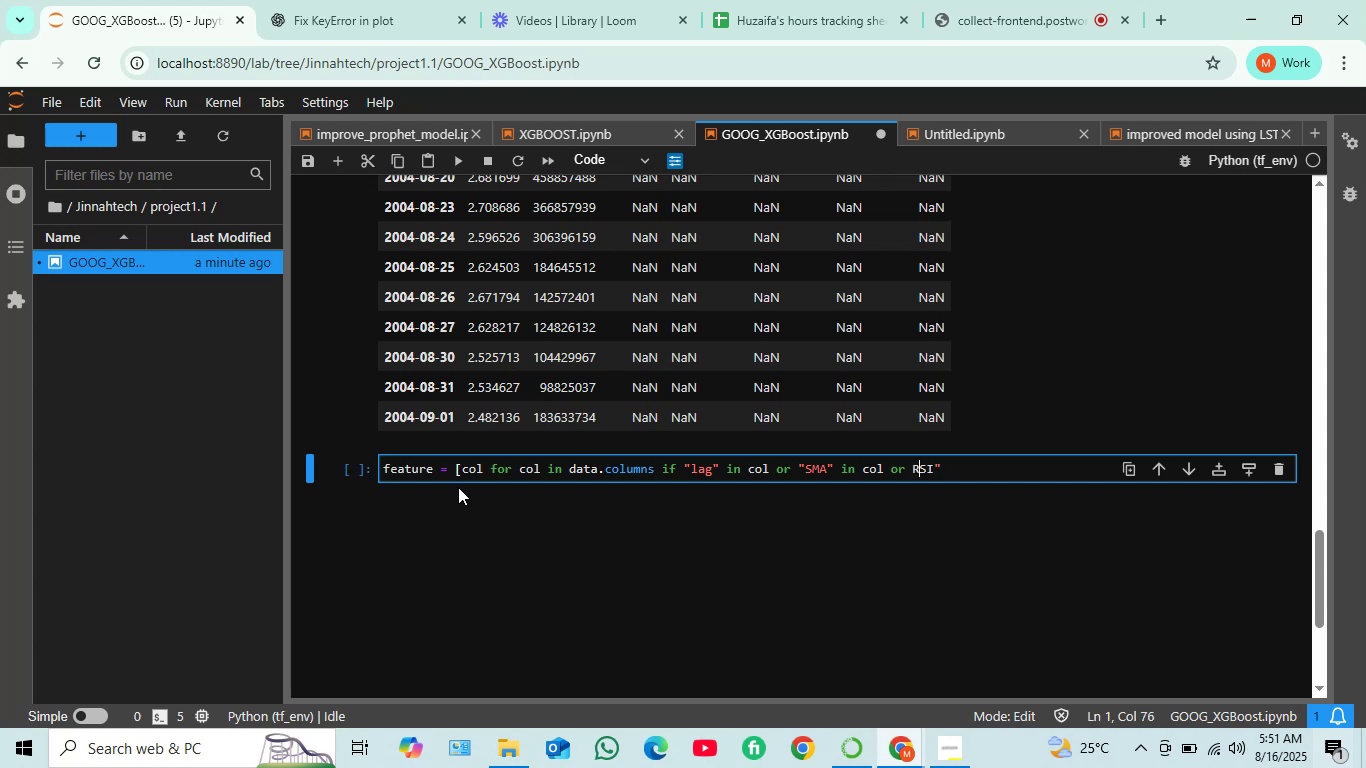 
key(ArrowLeft)
 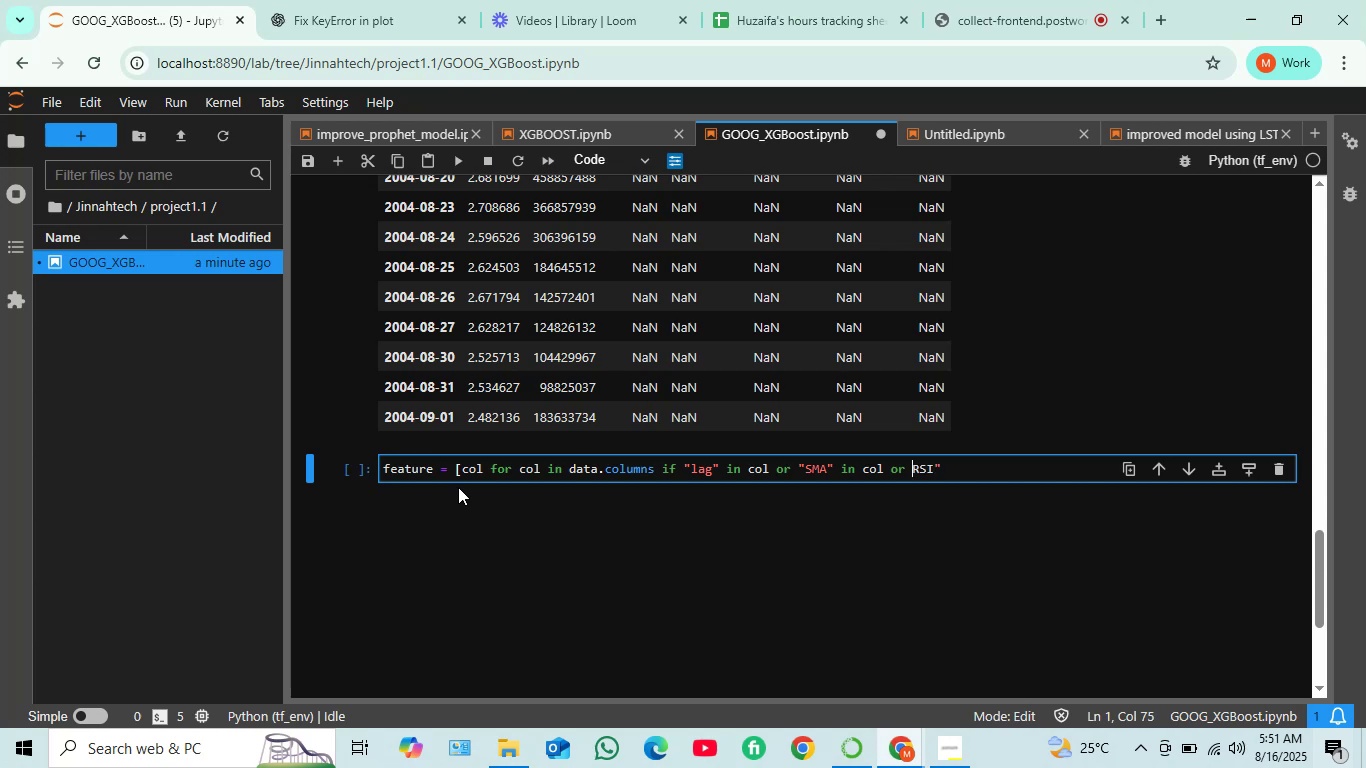 
key(Shift+Quote)
 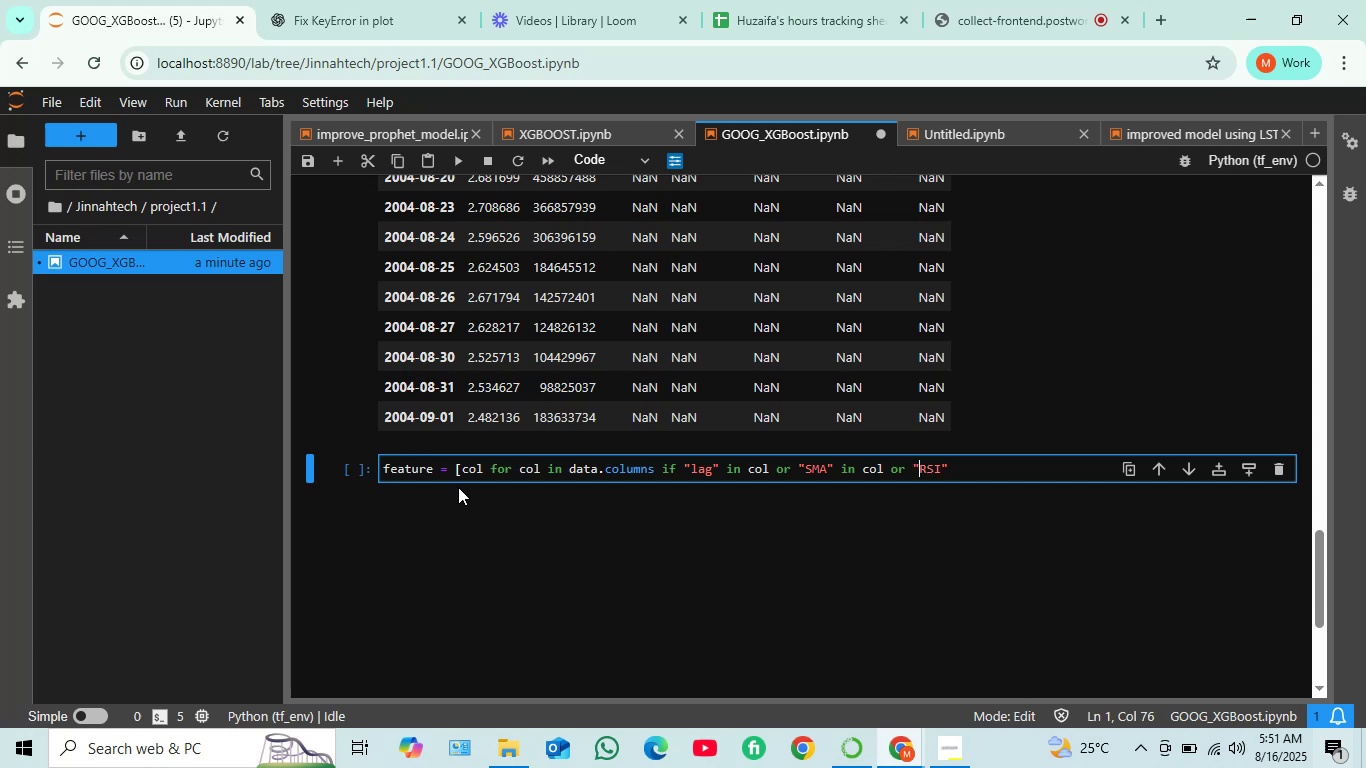 
hold_key(key=ArrowRight, duration=0.49)
 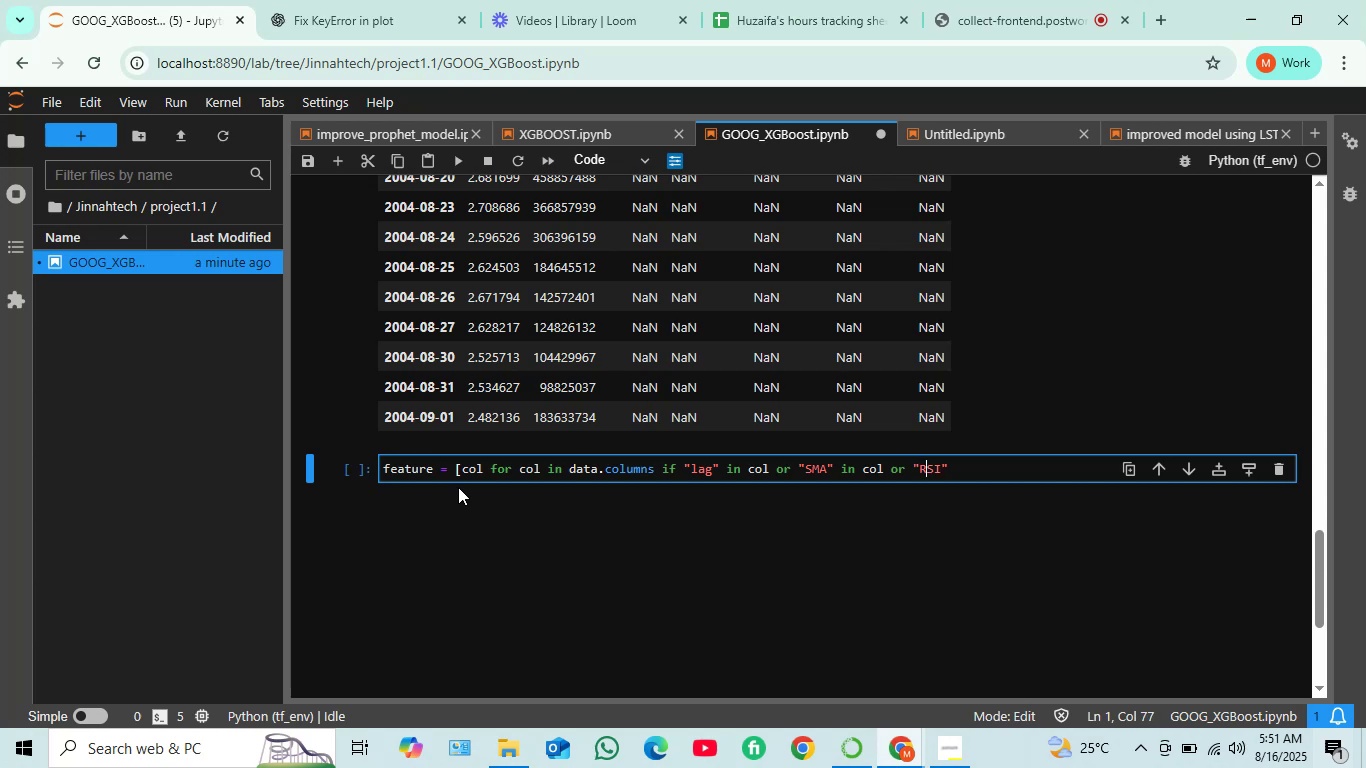 
key(ArrowRight)
 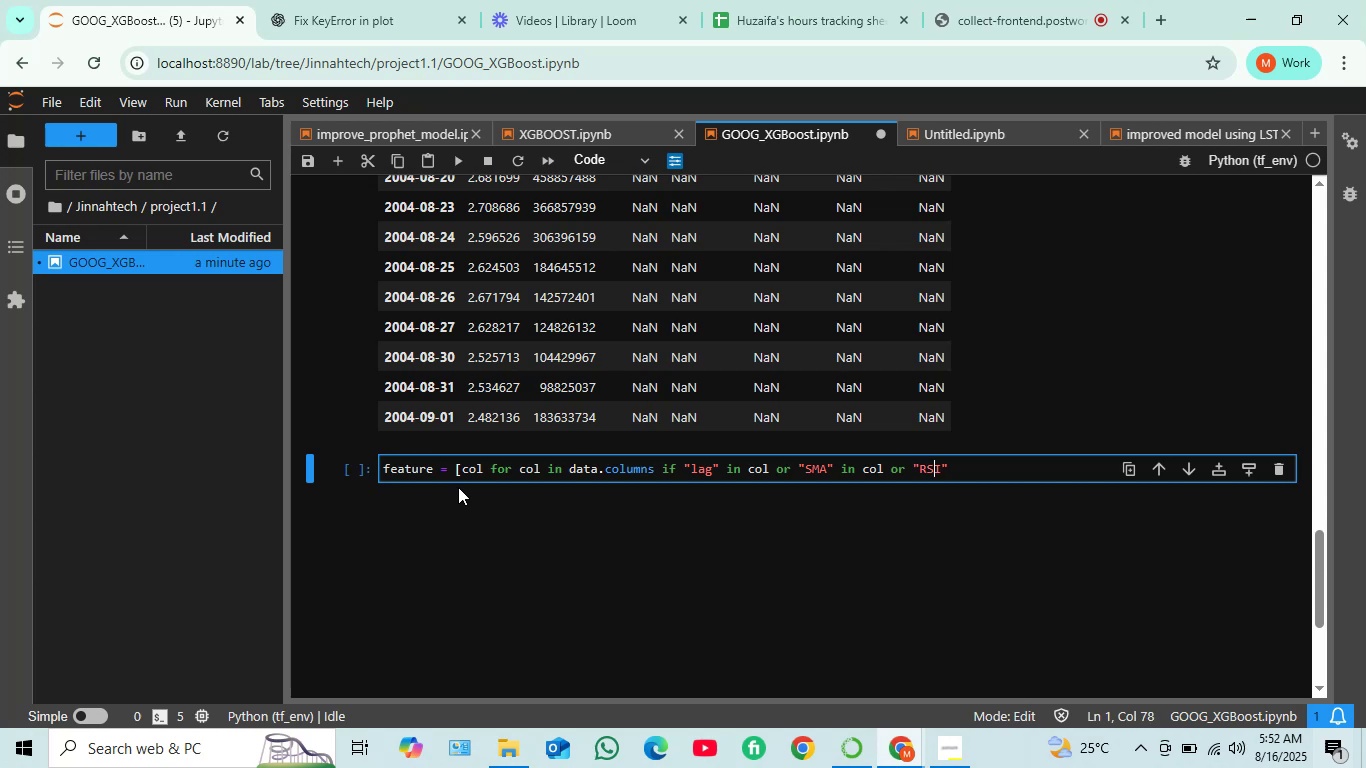 
key(ArrowRight)
 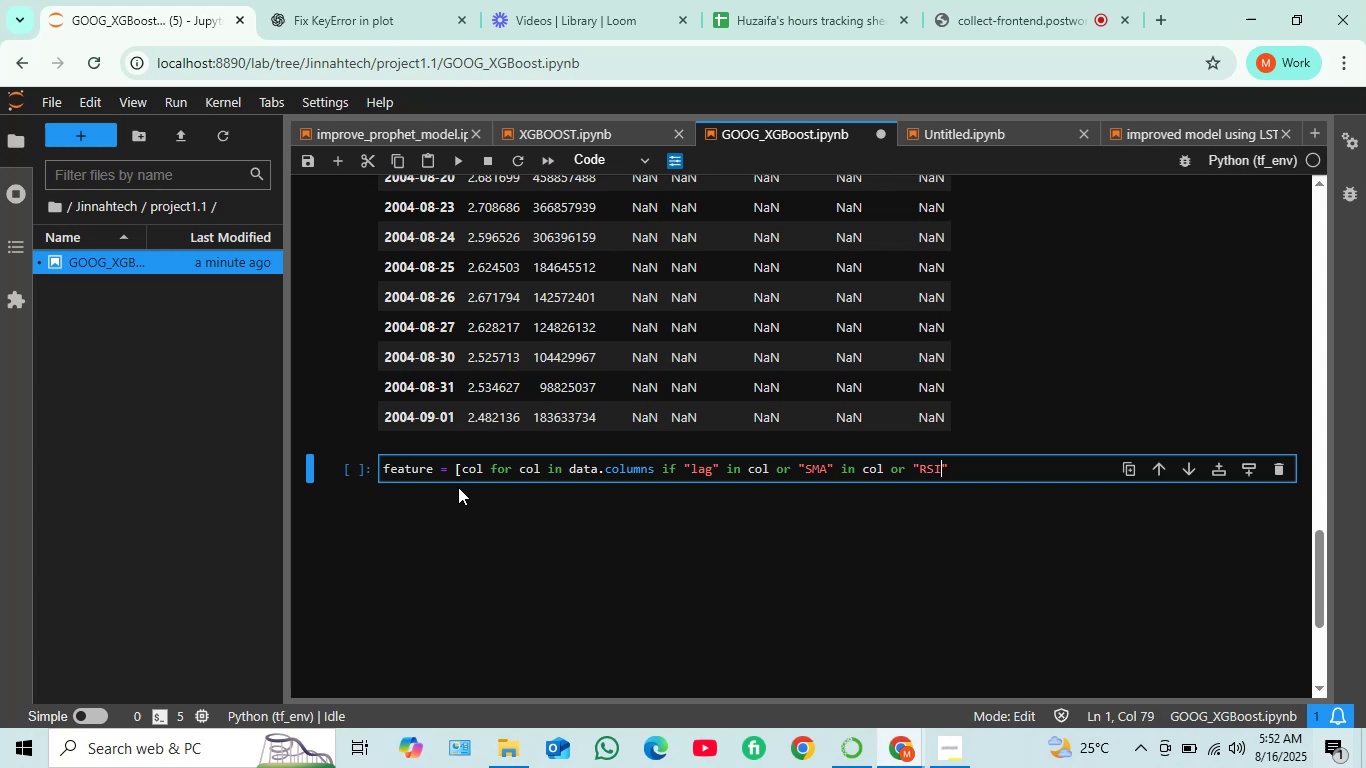 
key(ArrowRight)
 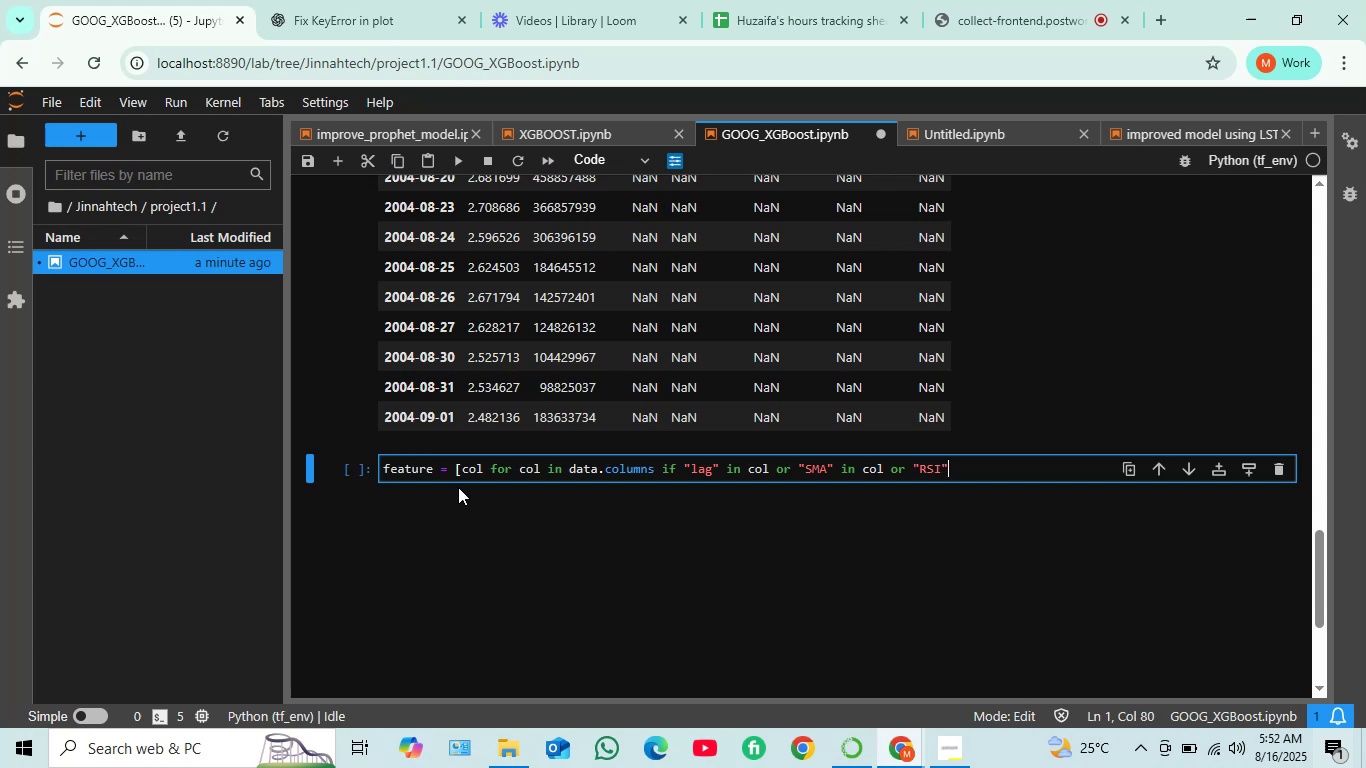 
type( in col )
 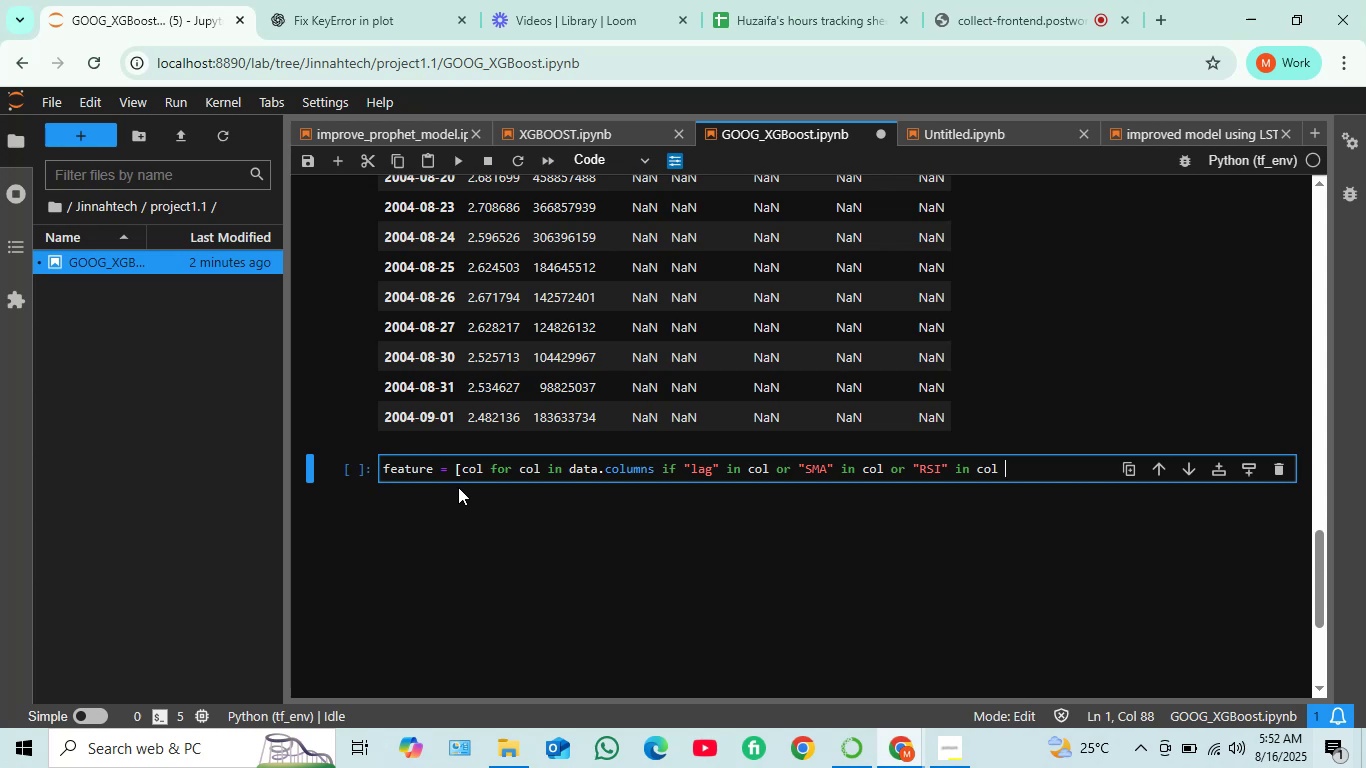 
wait(10.9)
 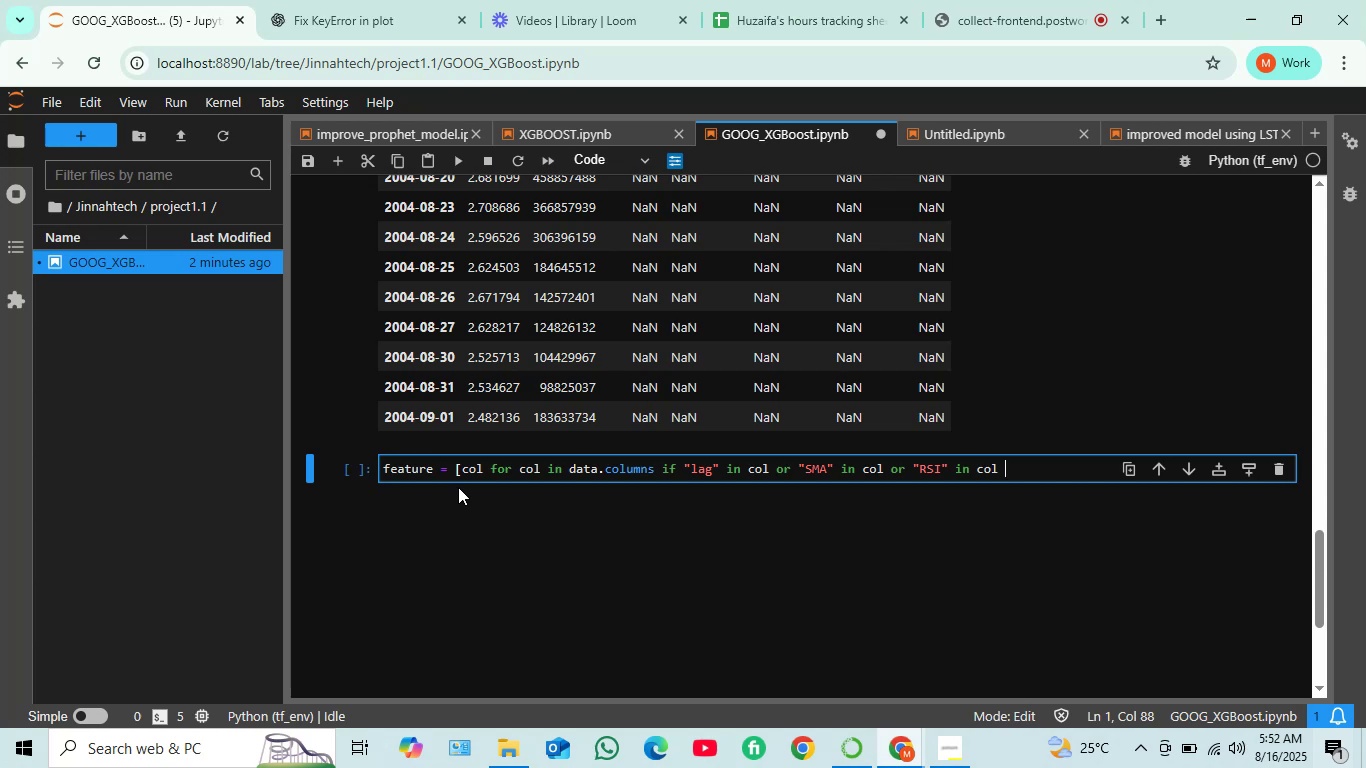 
key(Backspace)
 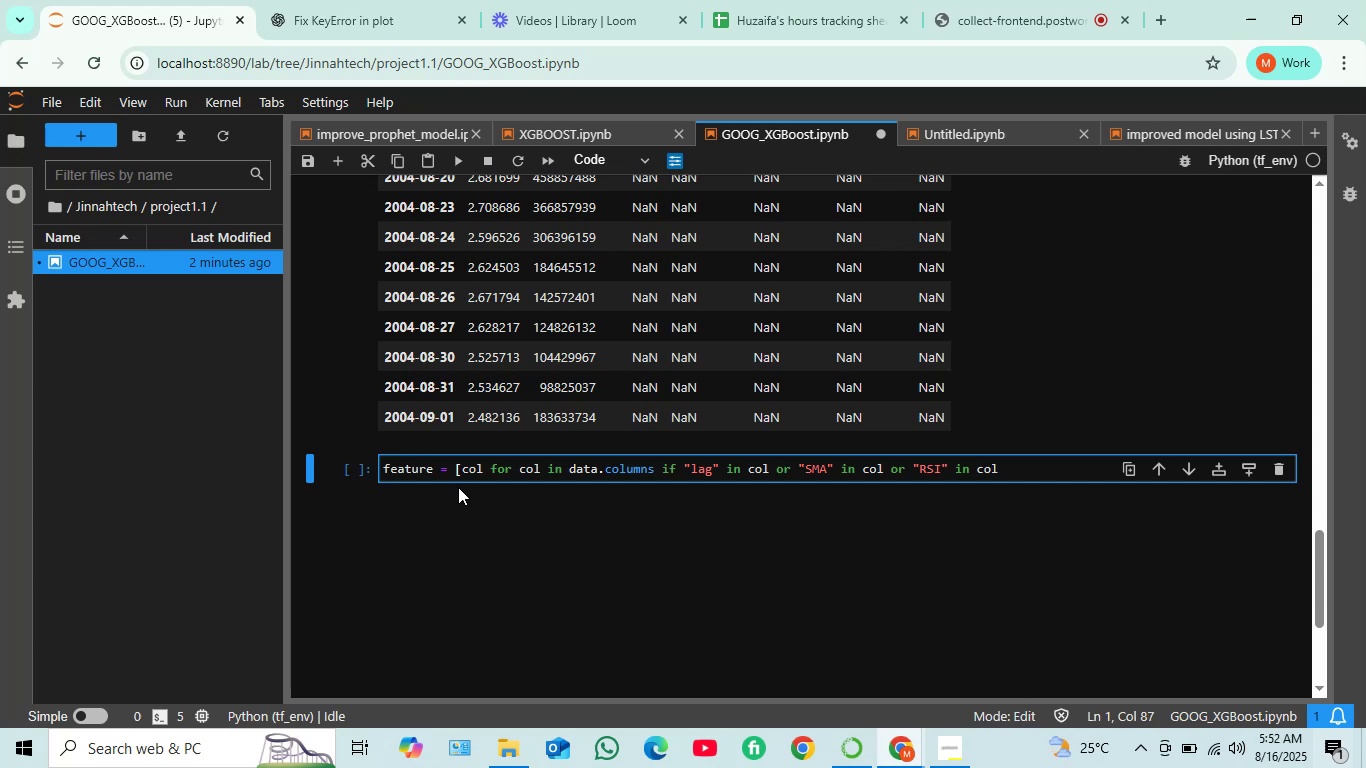 
wait(5.43)
 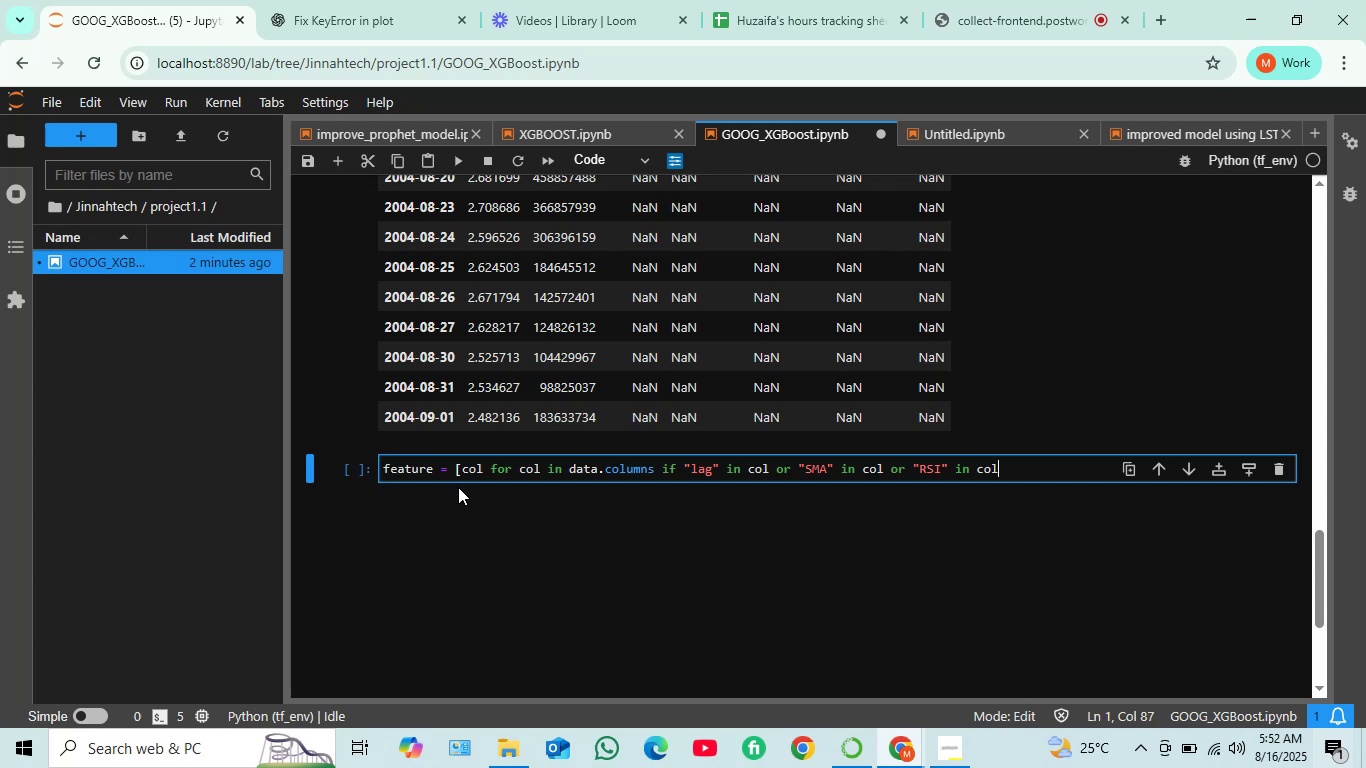 
key(BracketRight)
 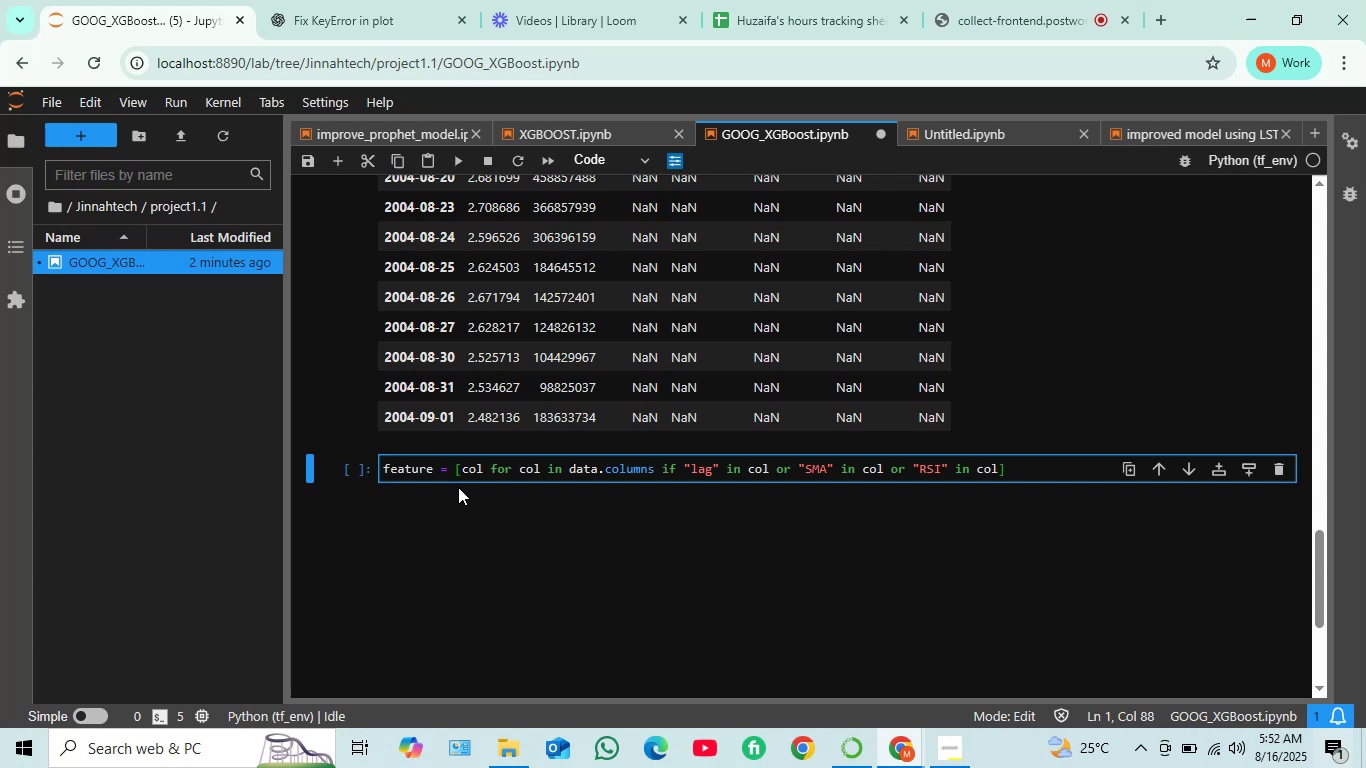 
key(Enter)
 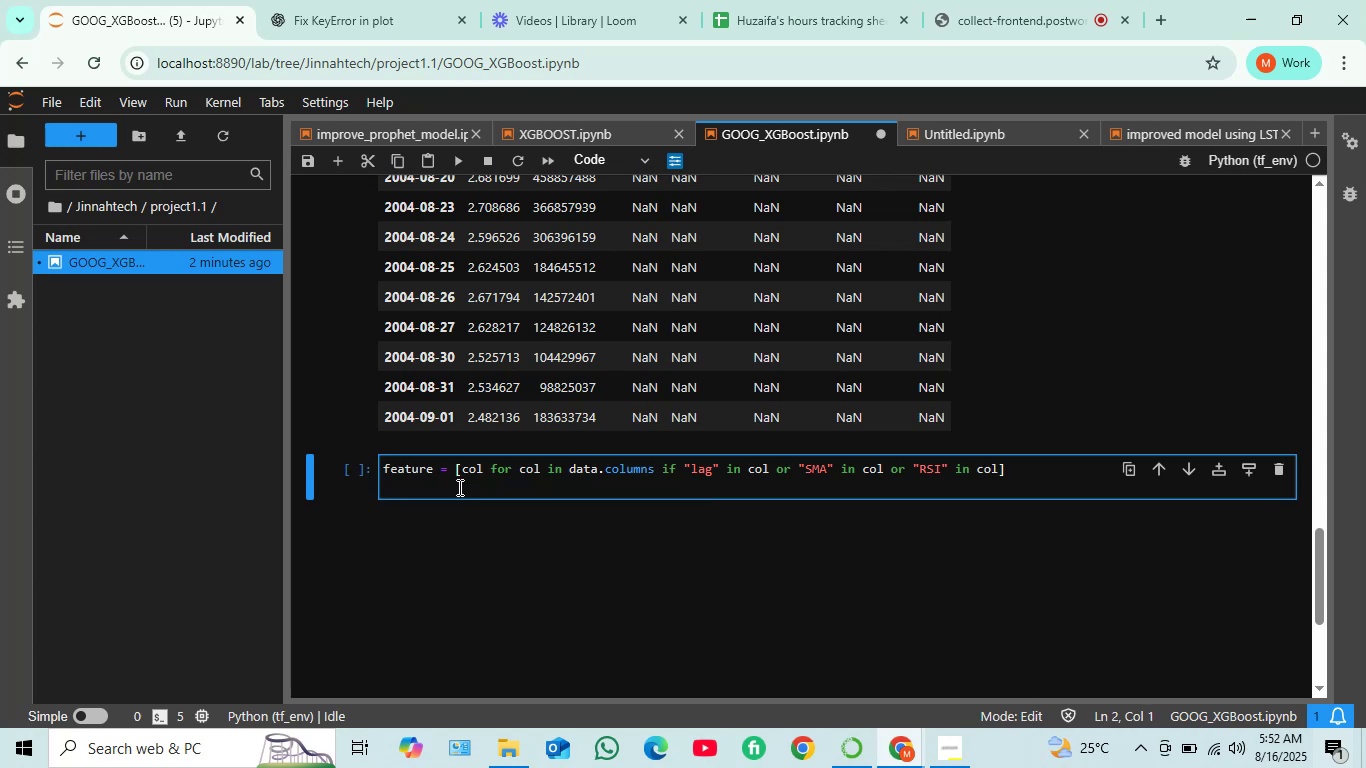 
type(x = feature)
 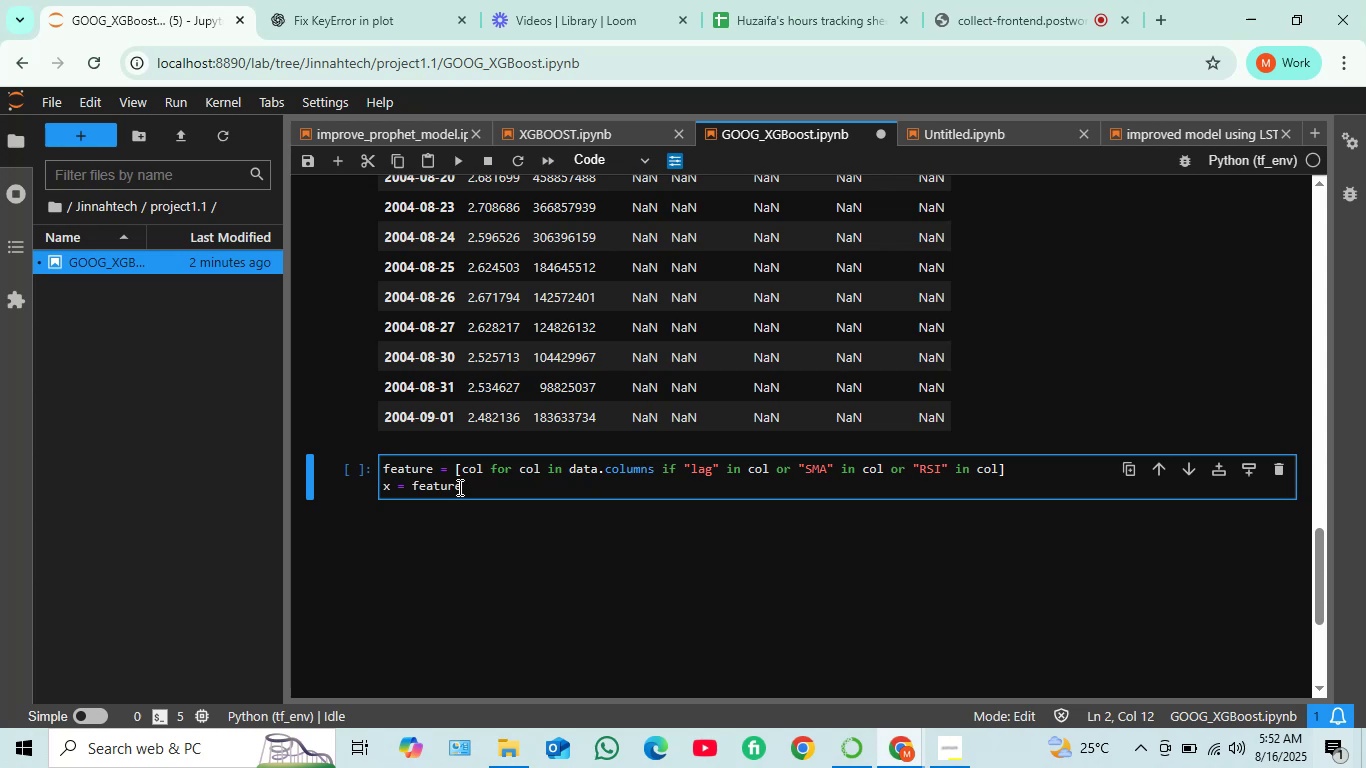 
wait(9.23)
 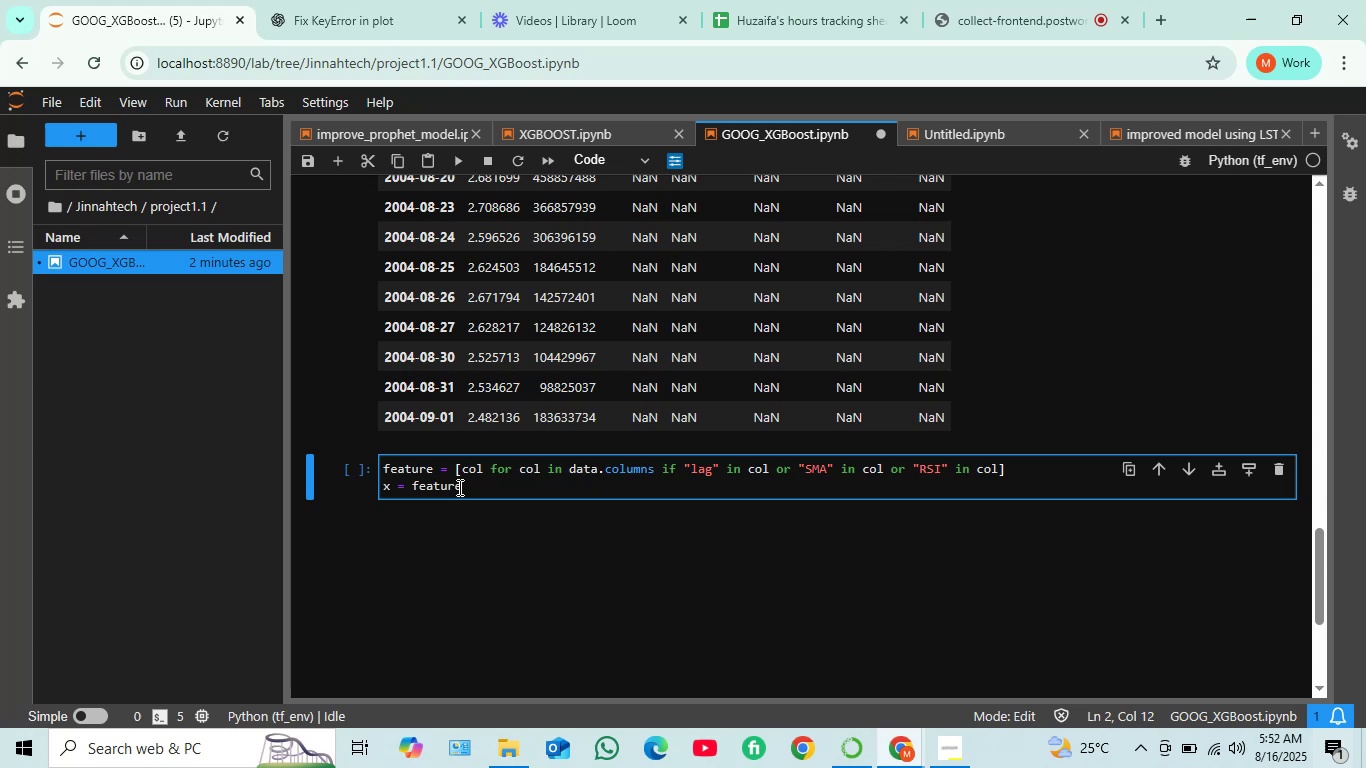 
key(Enter)
 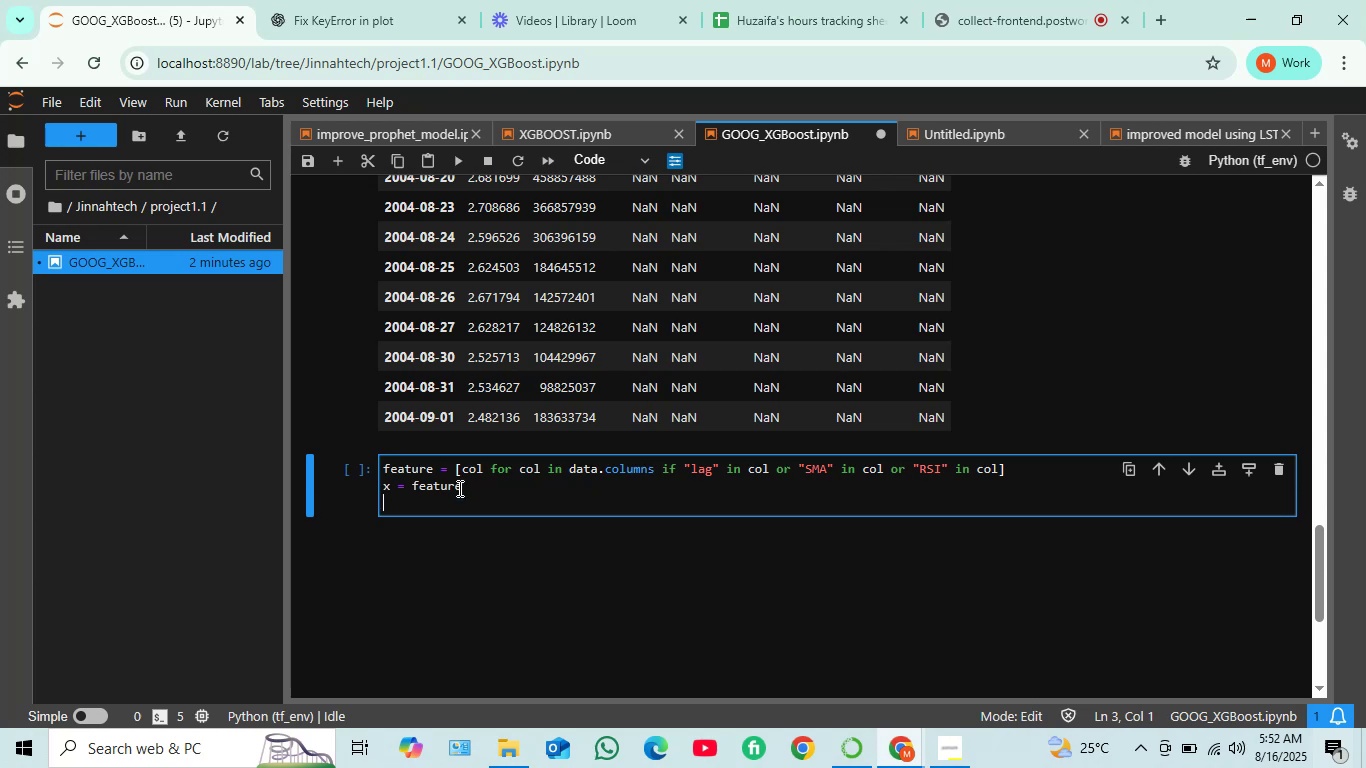 
type(y = data[close')
 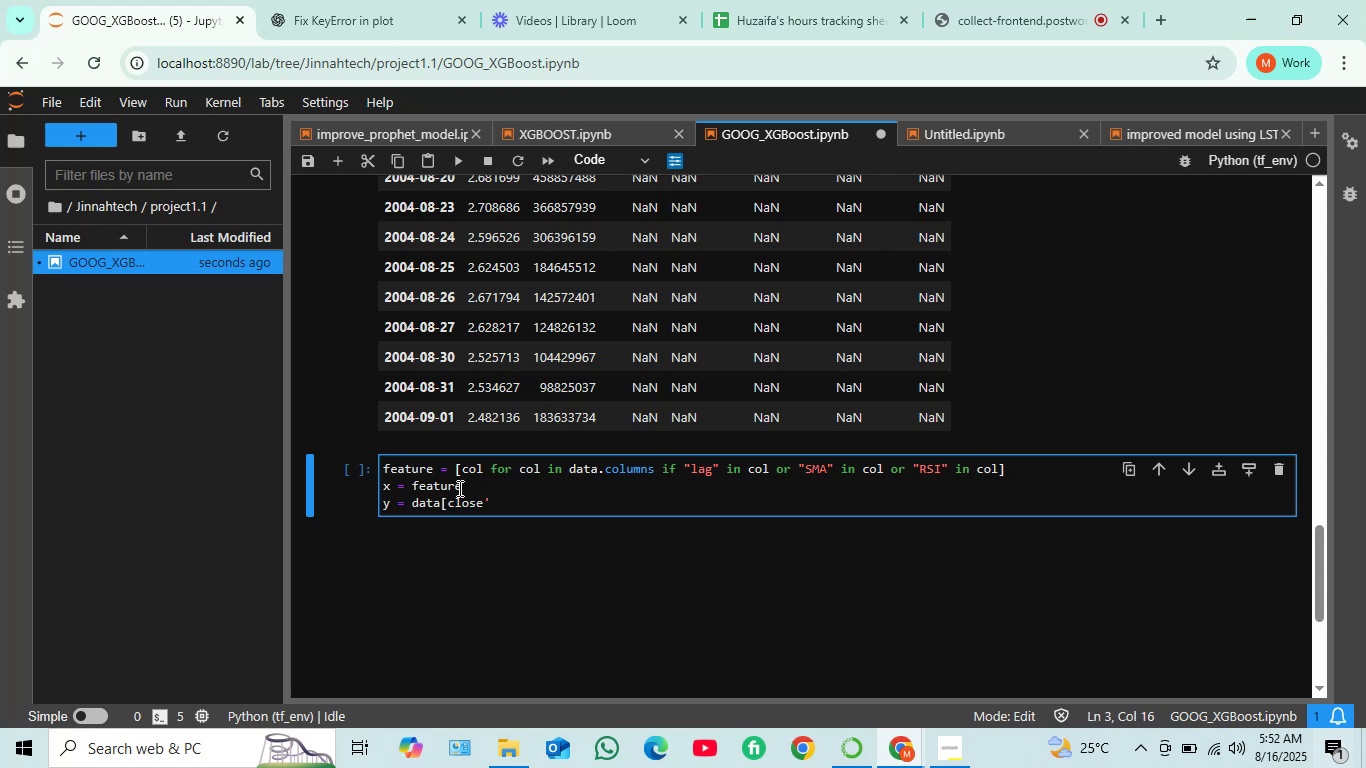 
key(ArrowLeft)
 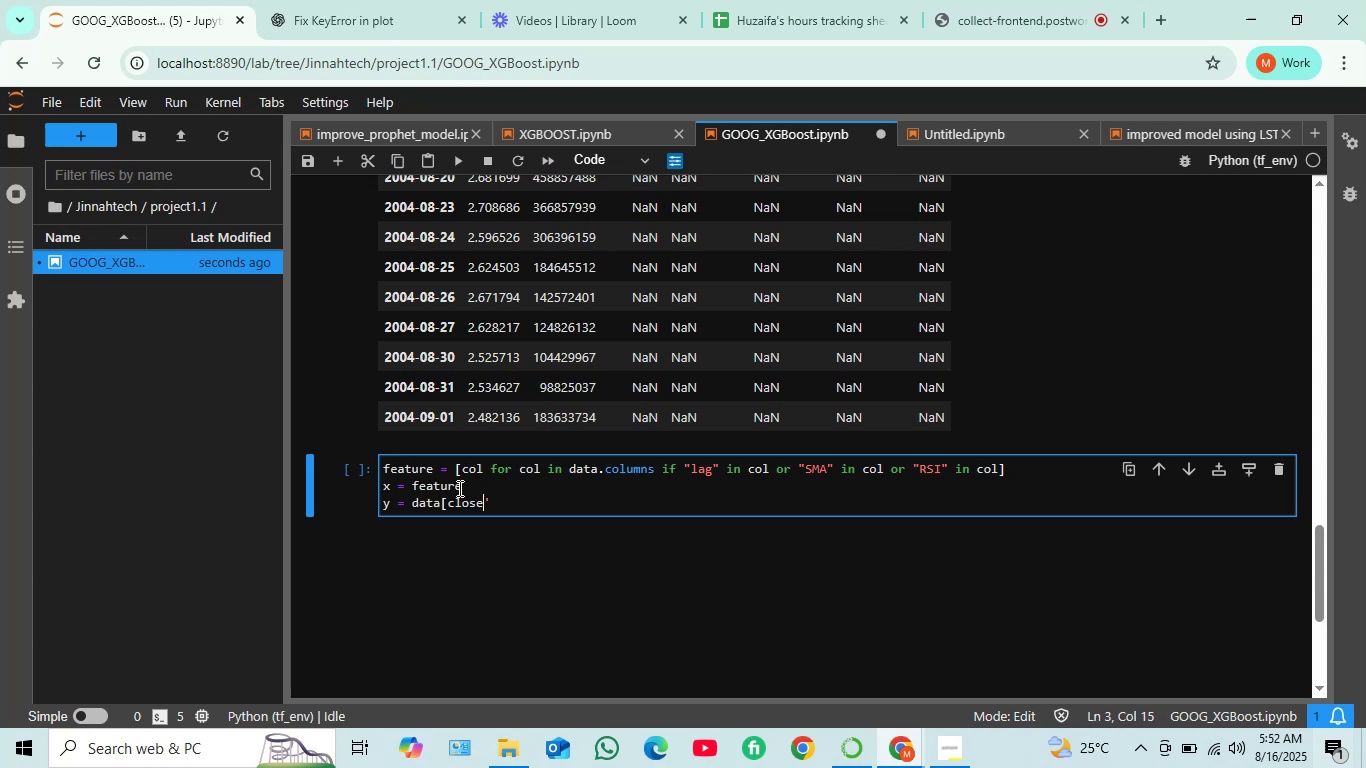 
key(ArrowLeft)
 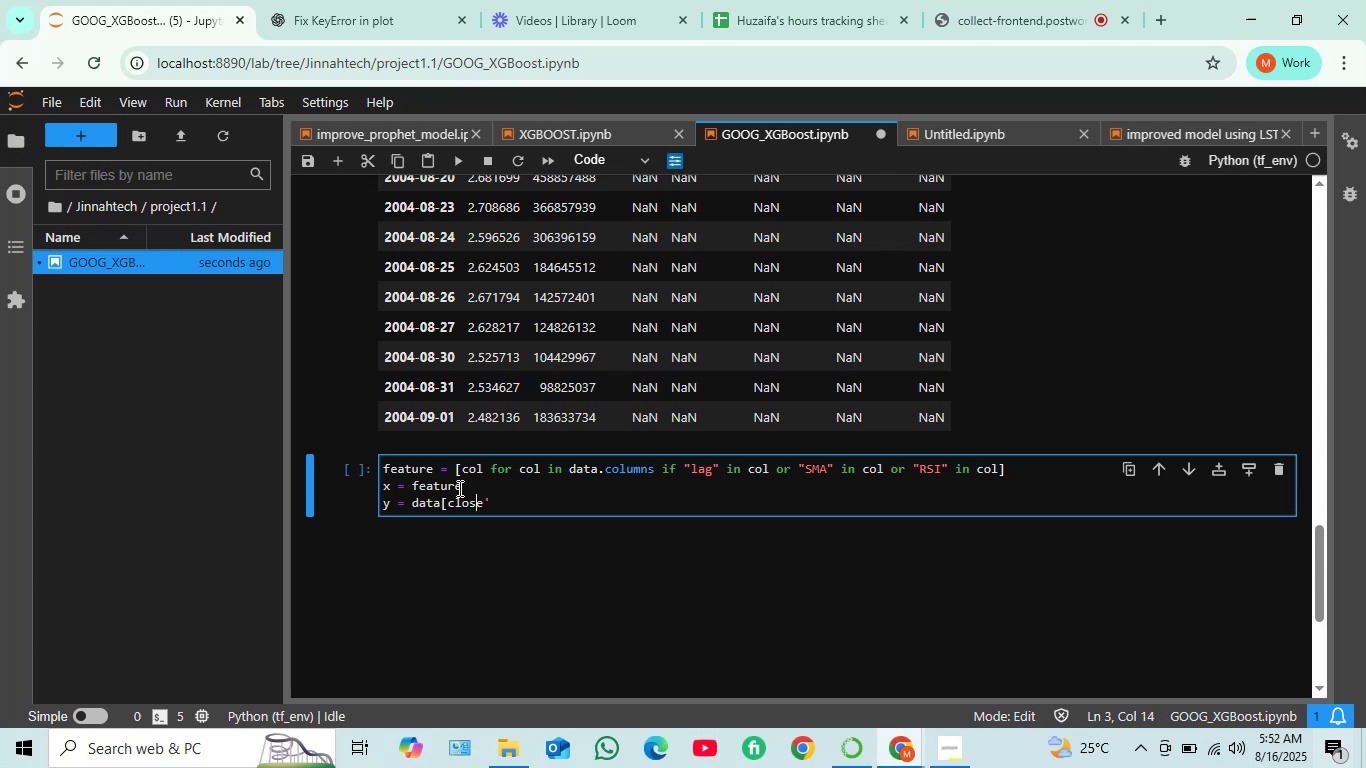 
key(ArrowLeft)
 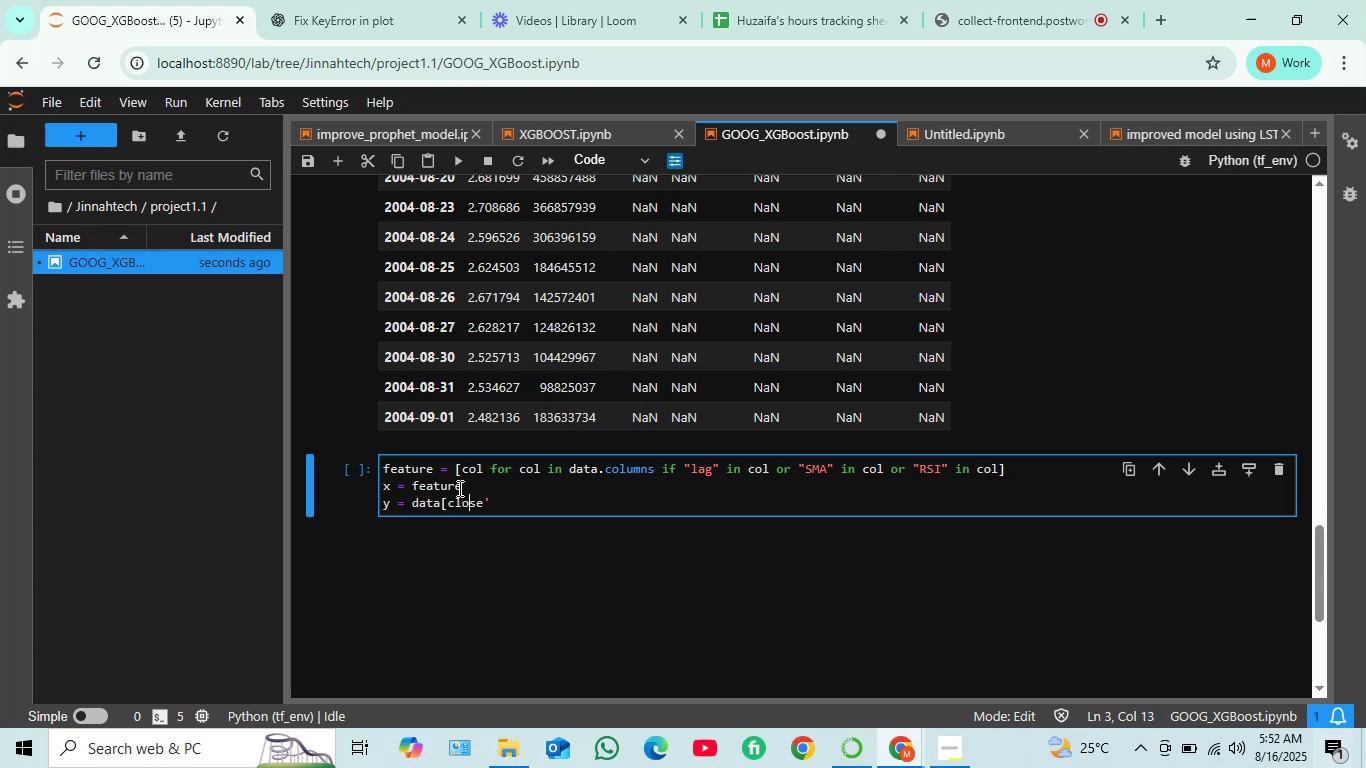 
key(ArrowLeft)
 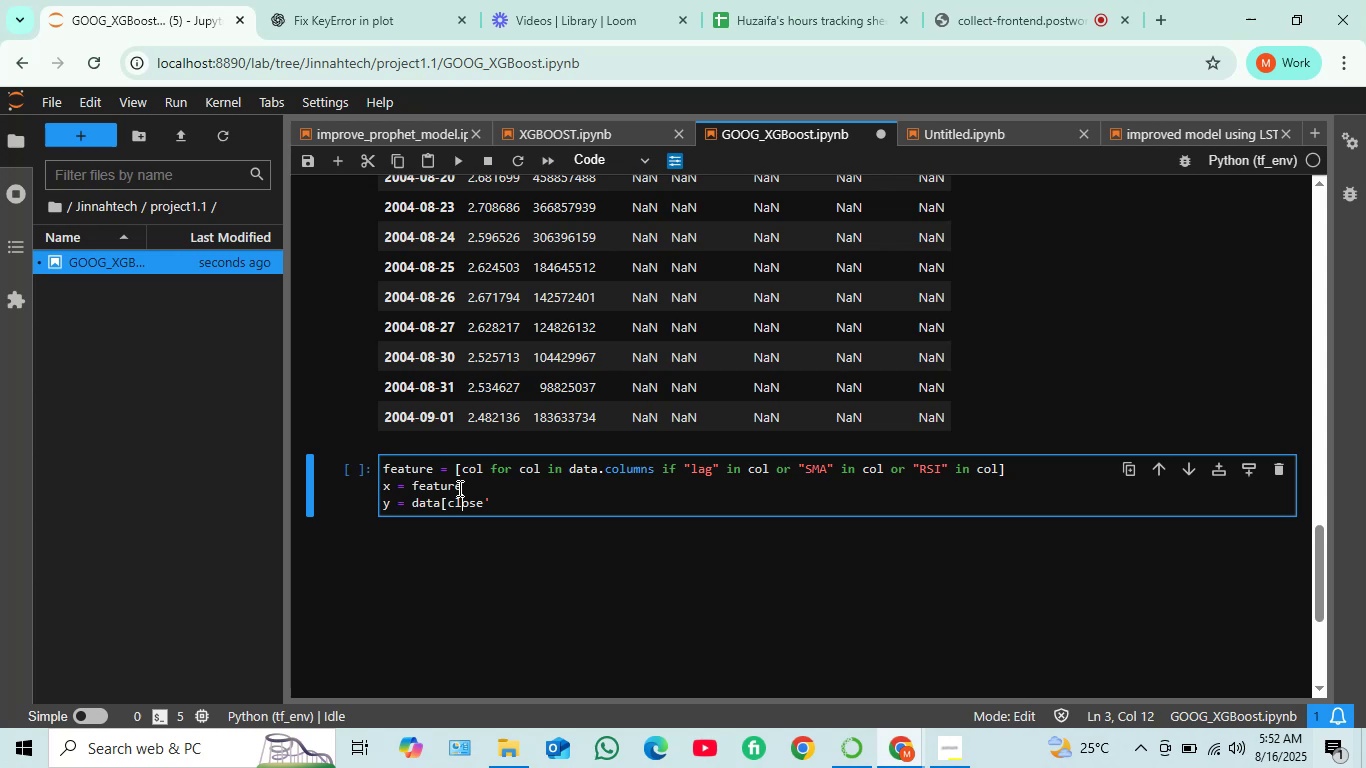 
key(ArrowLeft)
 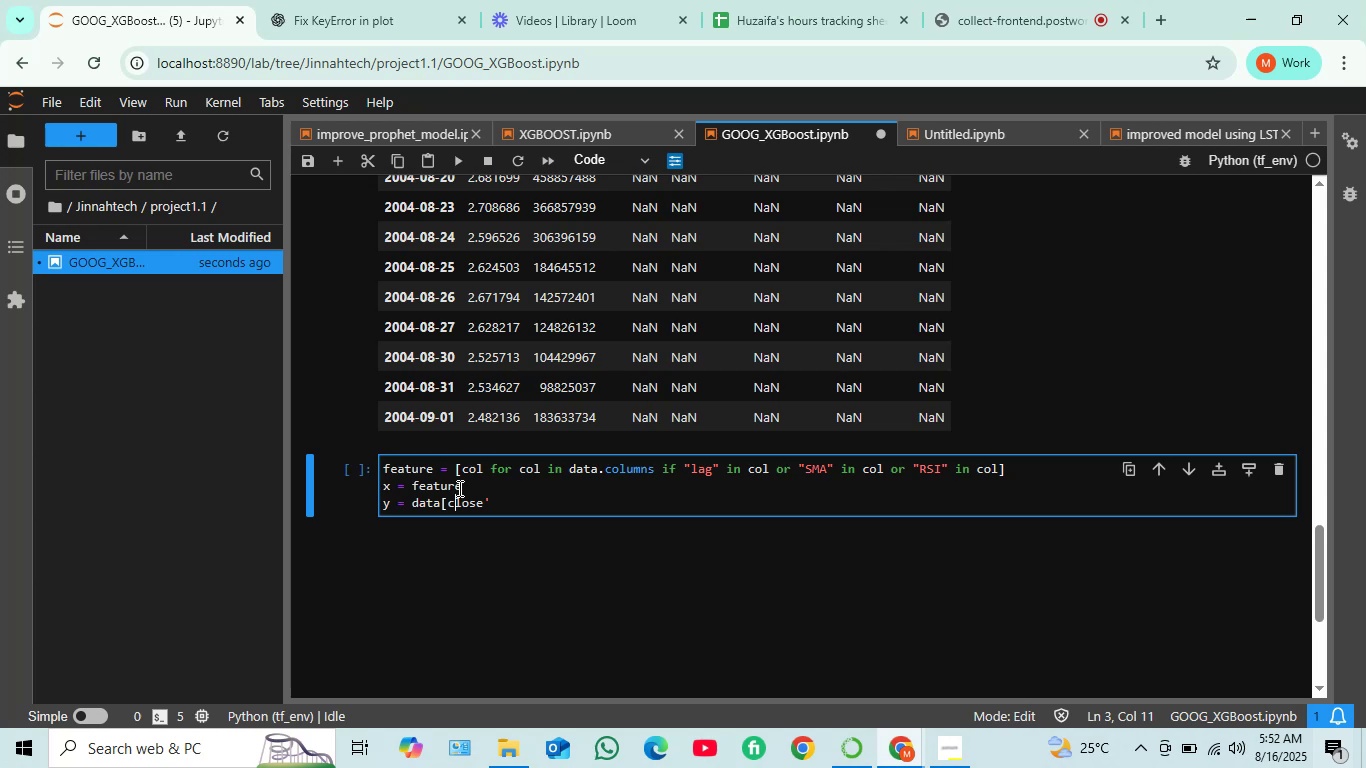 
key(ArrowLeft)
 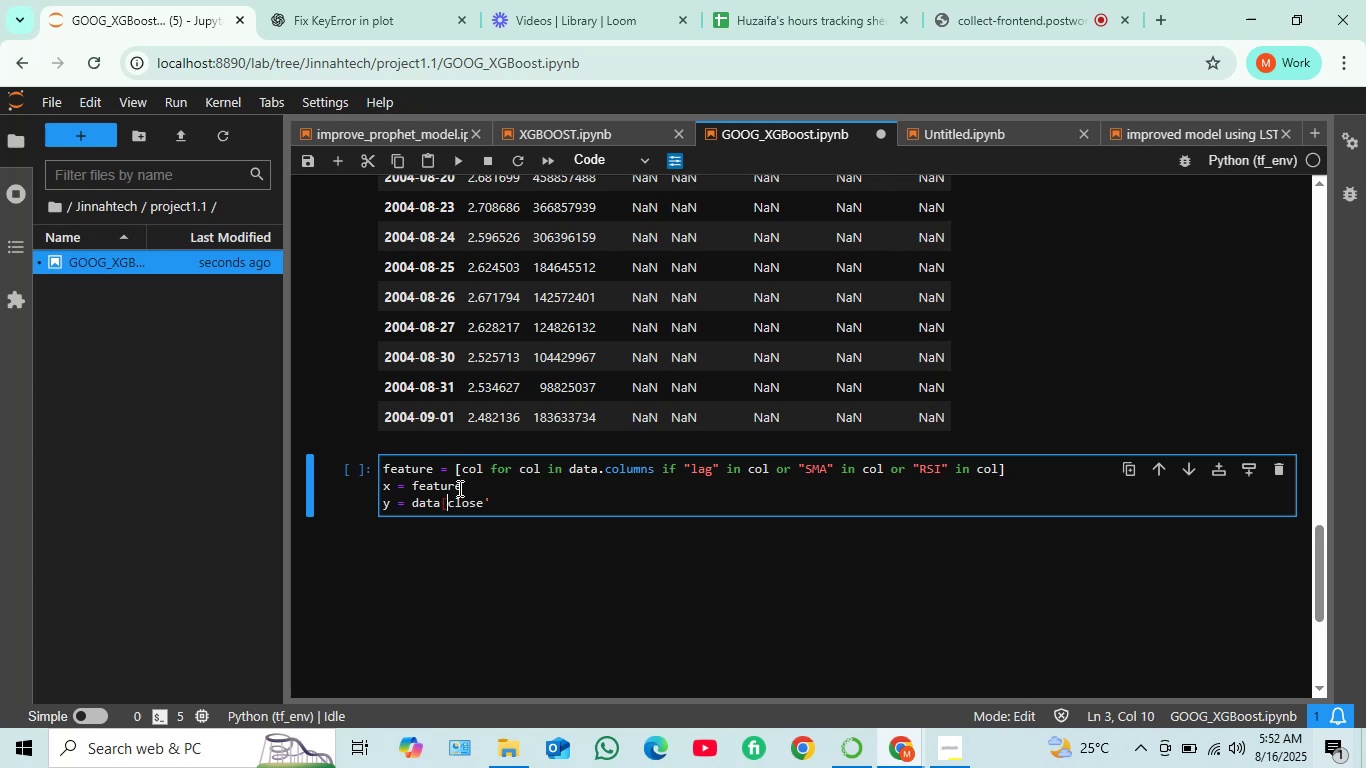 
key(Quote)
 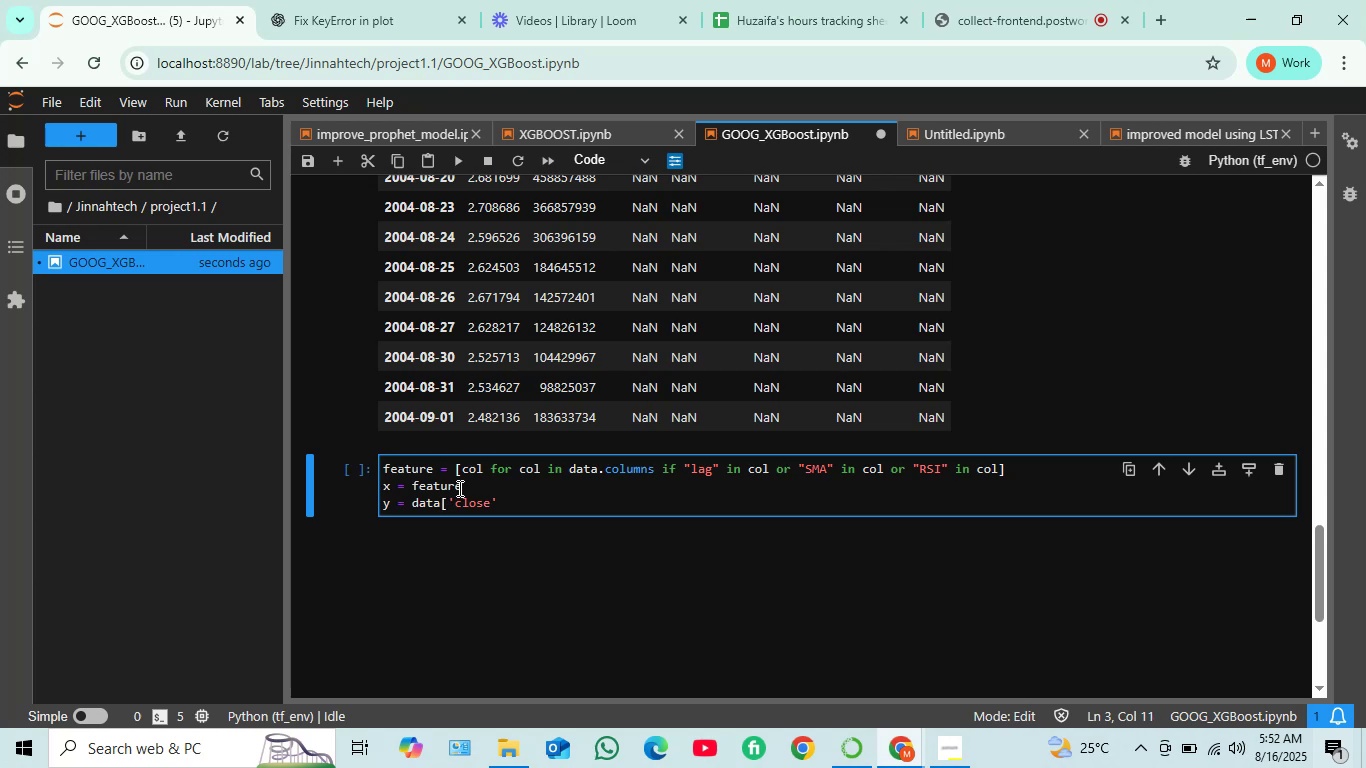 
key(Delete)
 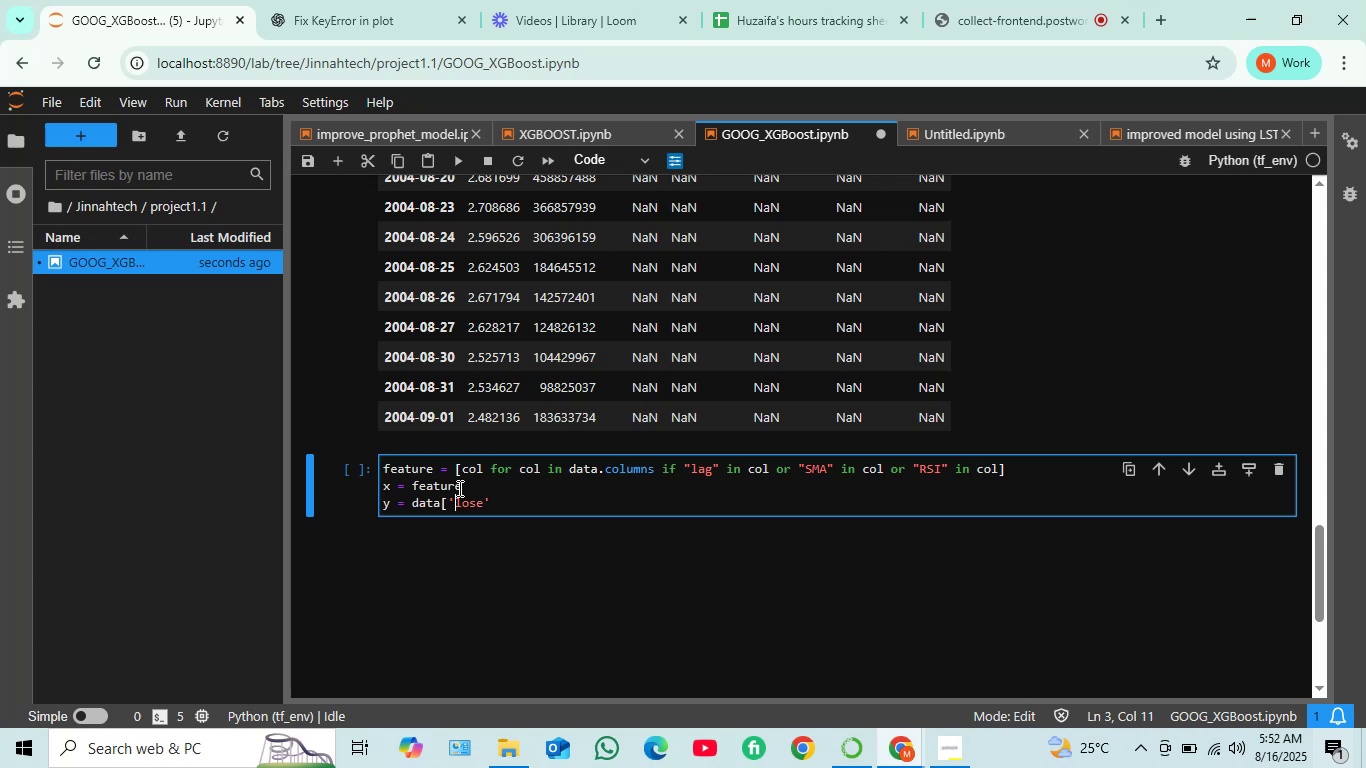 
key(Shift+C)
 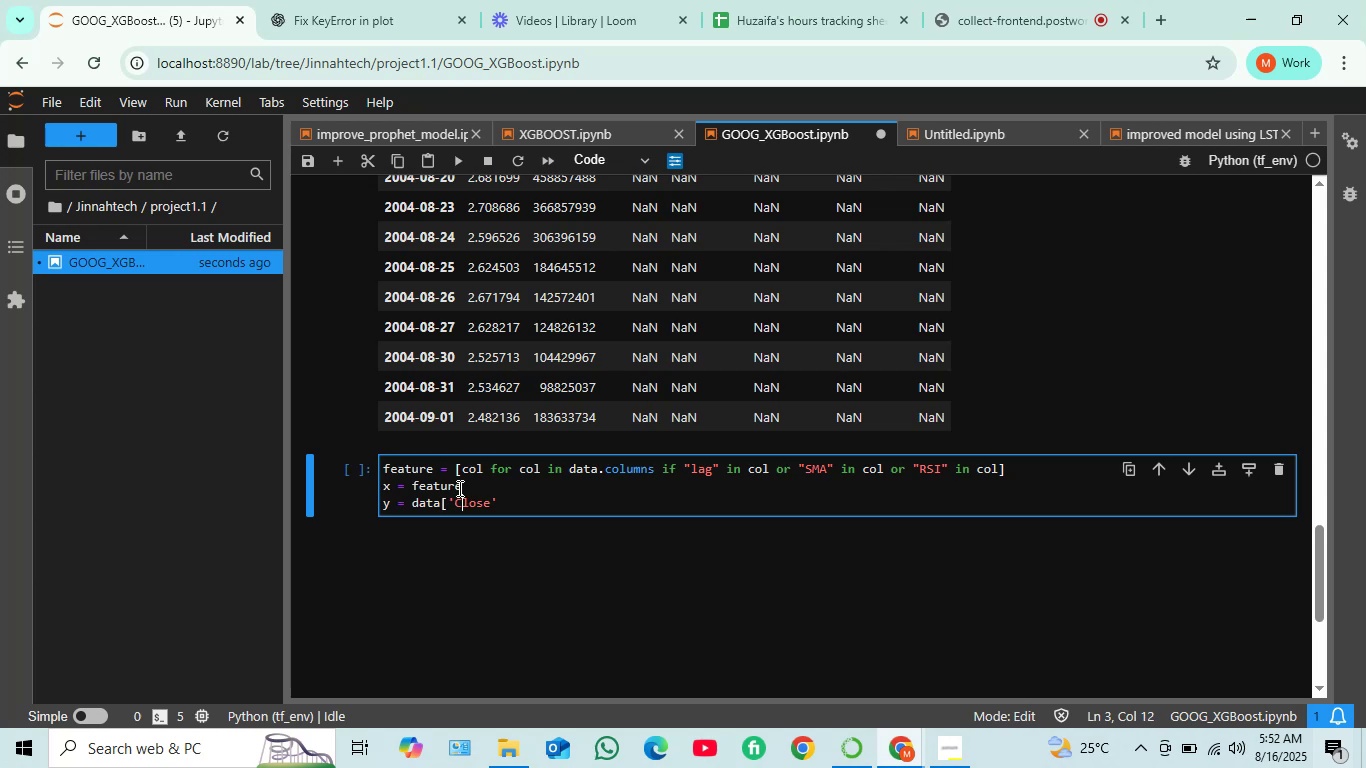 
key(ArrowRight)
 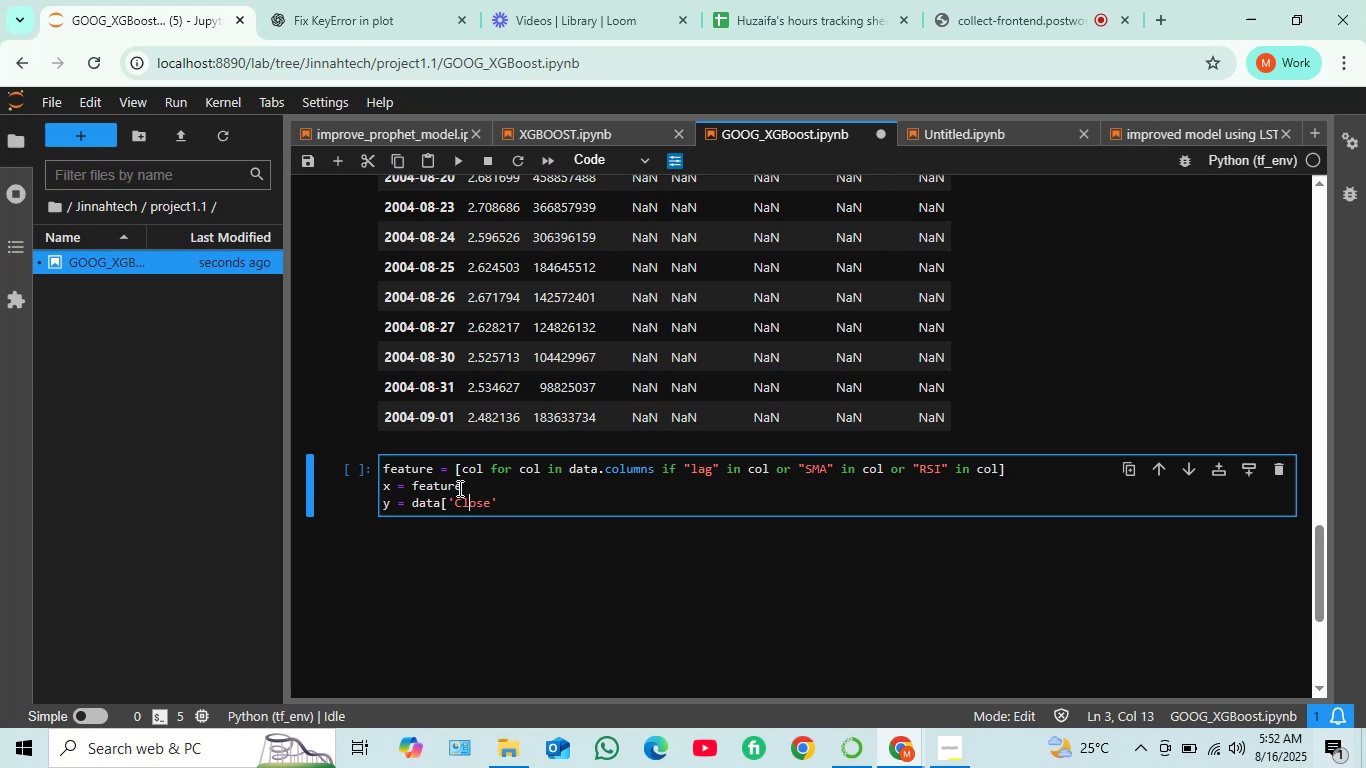 
key(ArrowRight)
 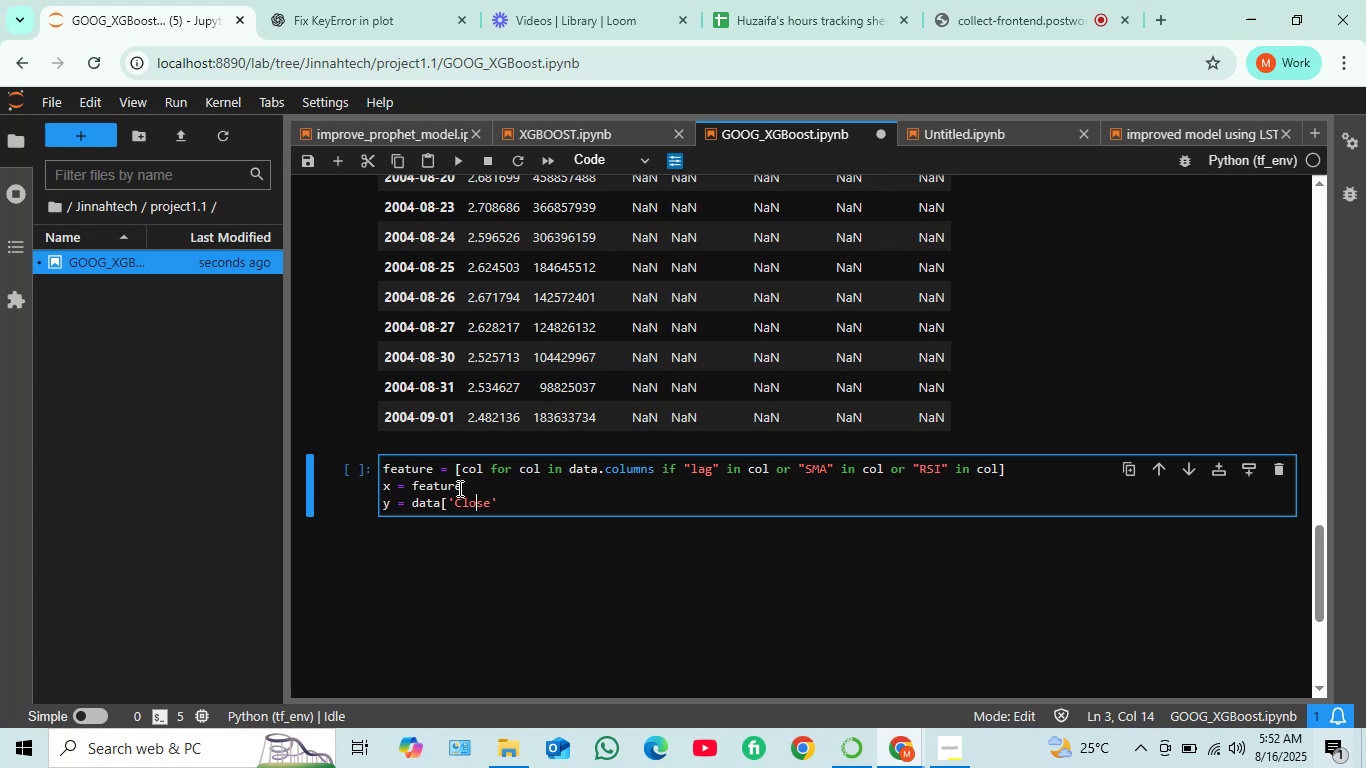 
key(ArrowRight)
 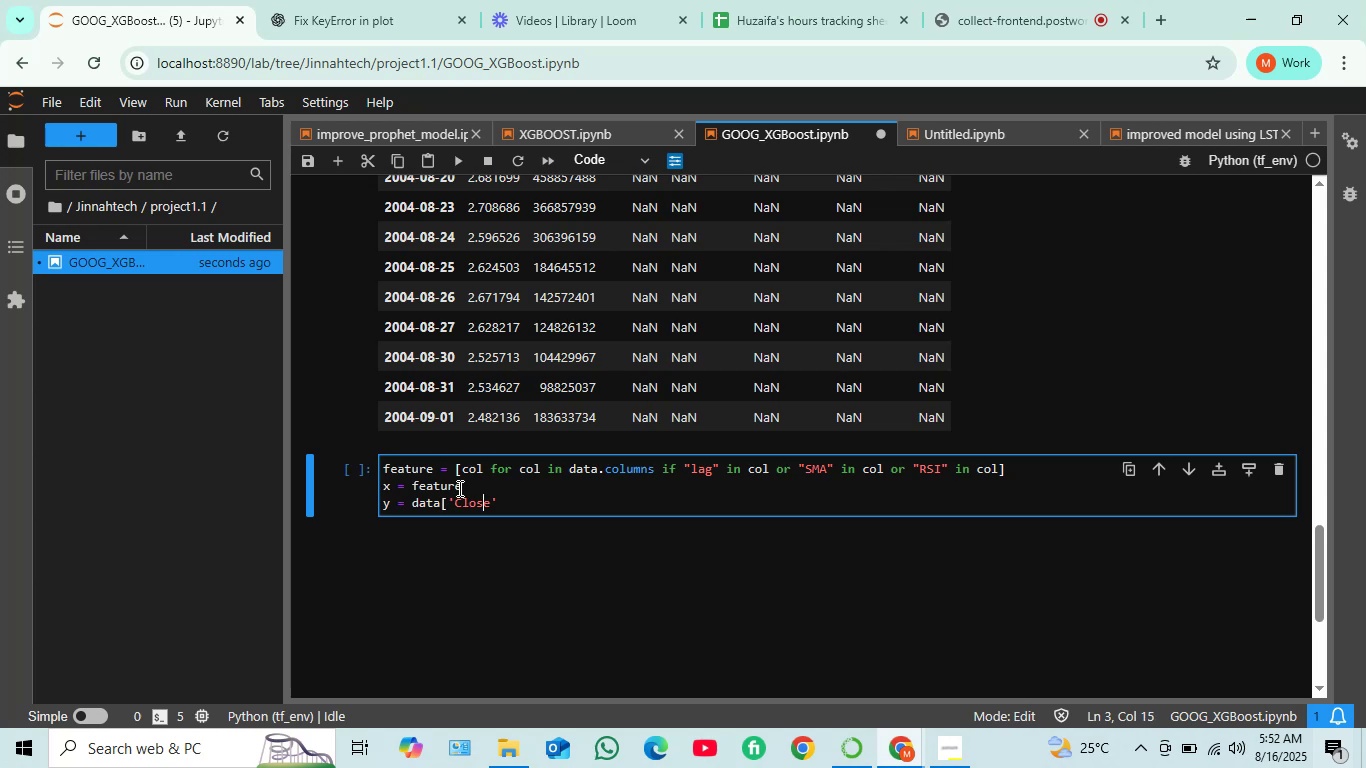 
key(ArrowRight)
 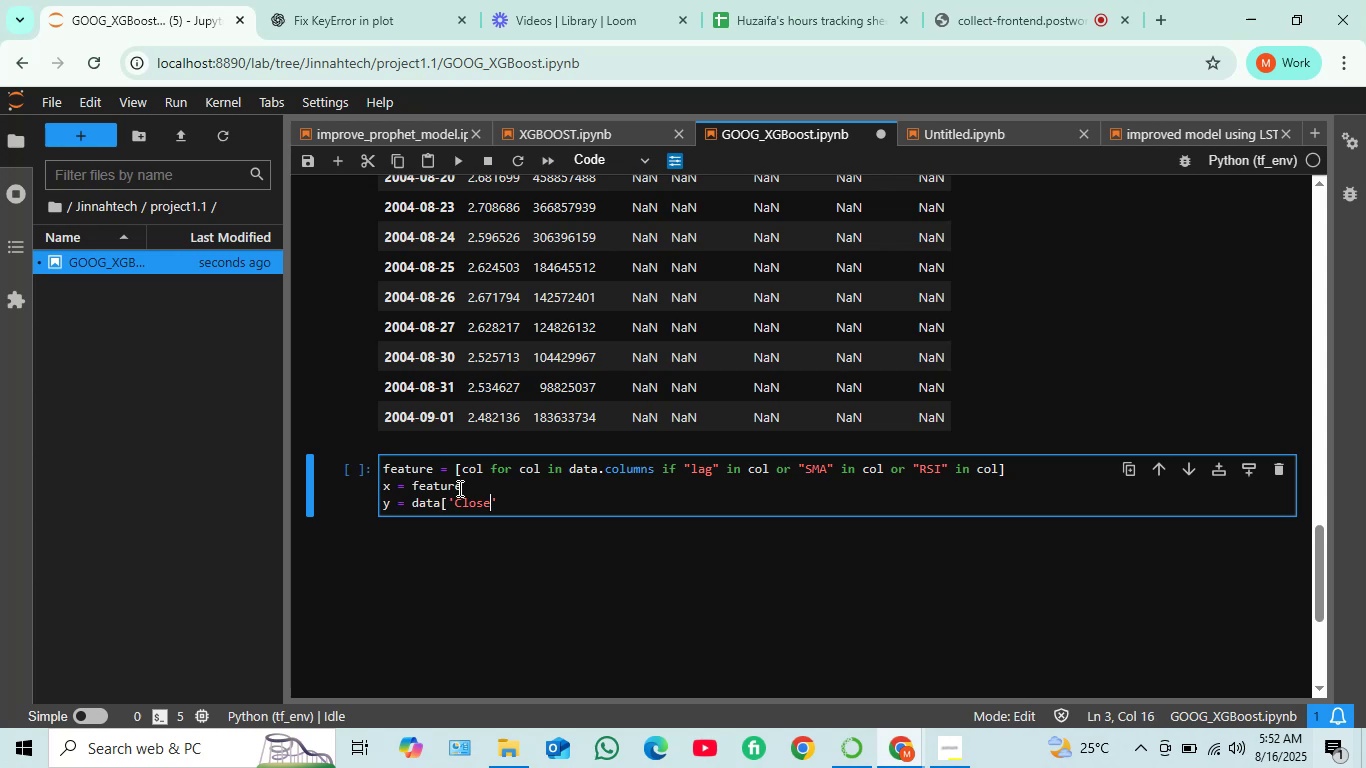 
key(ArrowRight)
 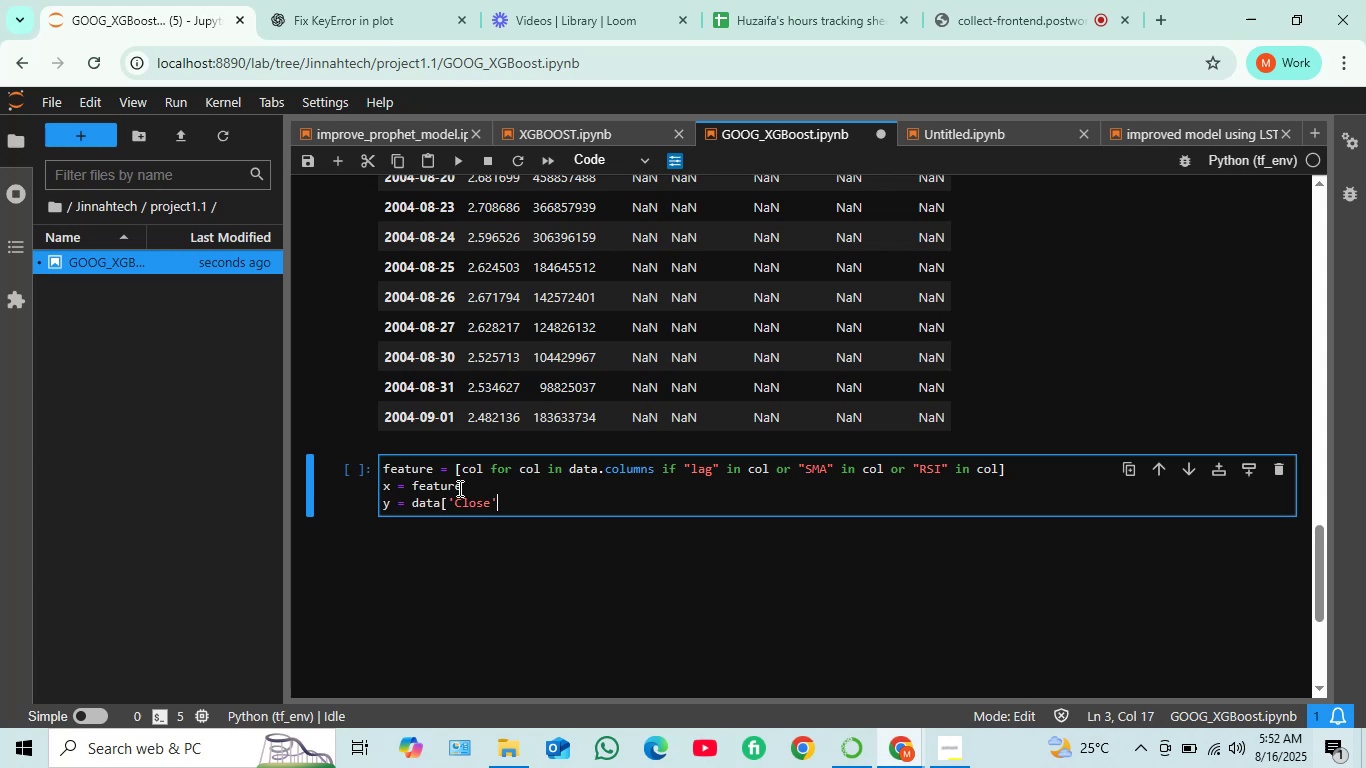 
hold_key(key=ShiftRight, duration=0.99)
 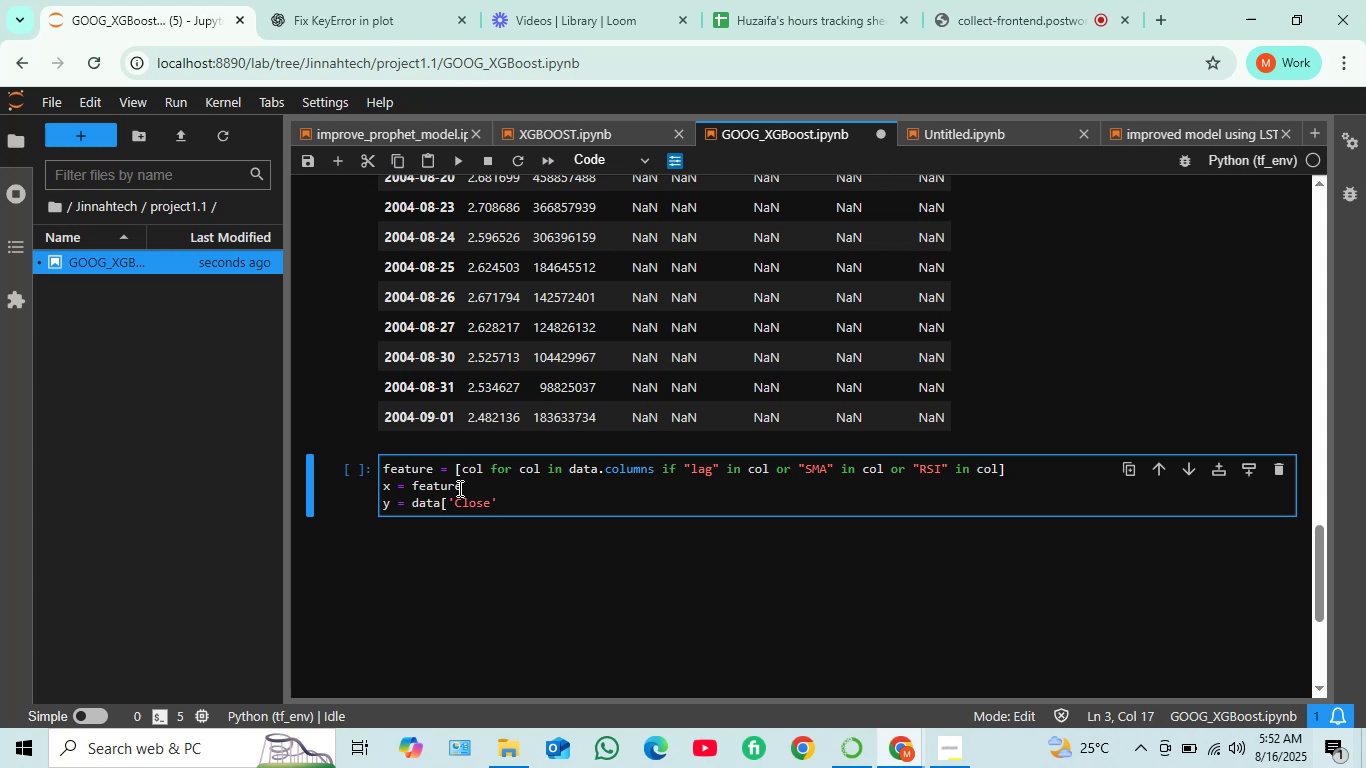 
key(BracketRight)
 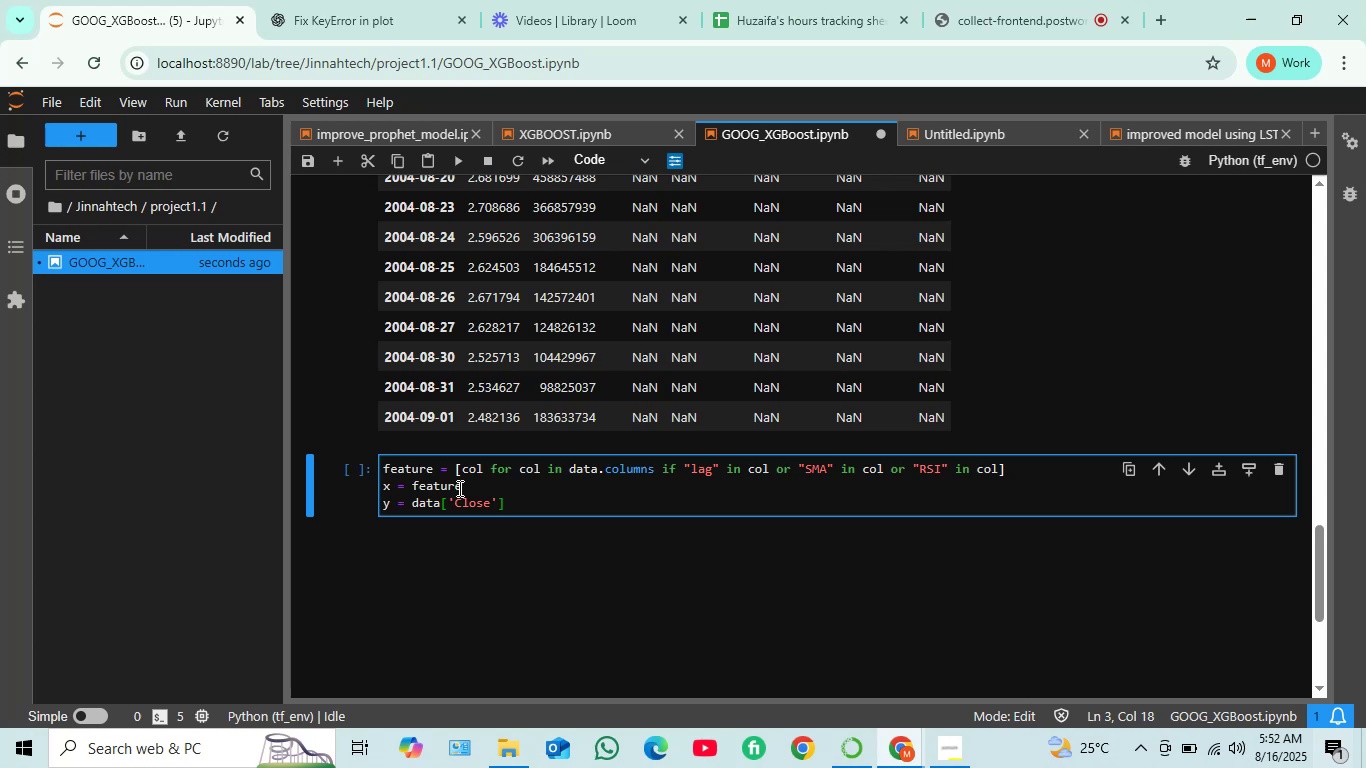 
wait(5.32)
 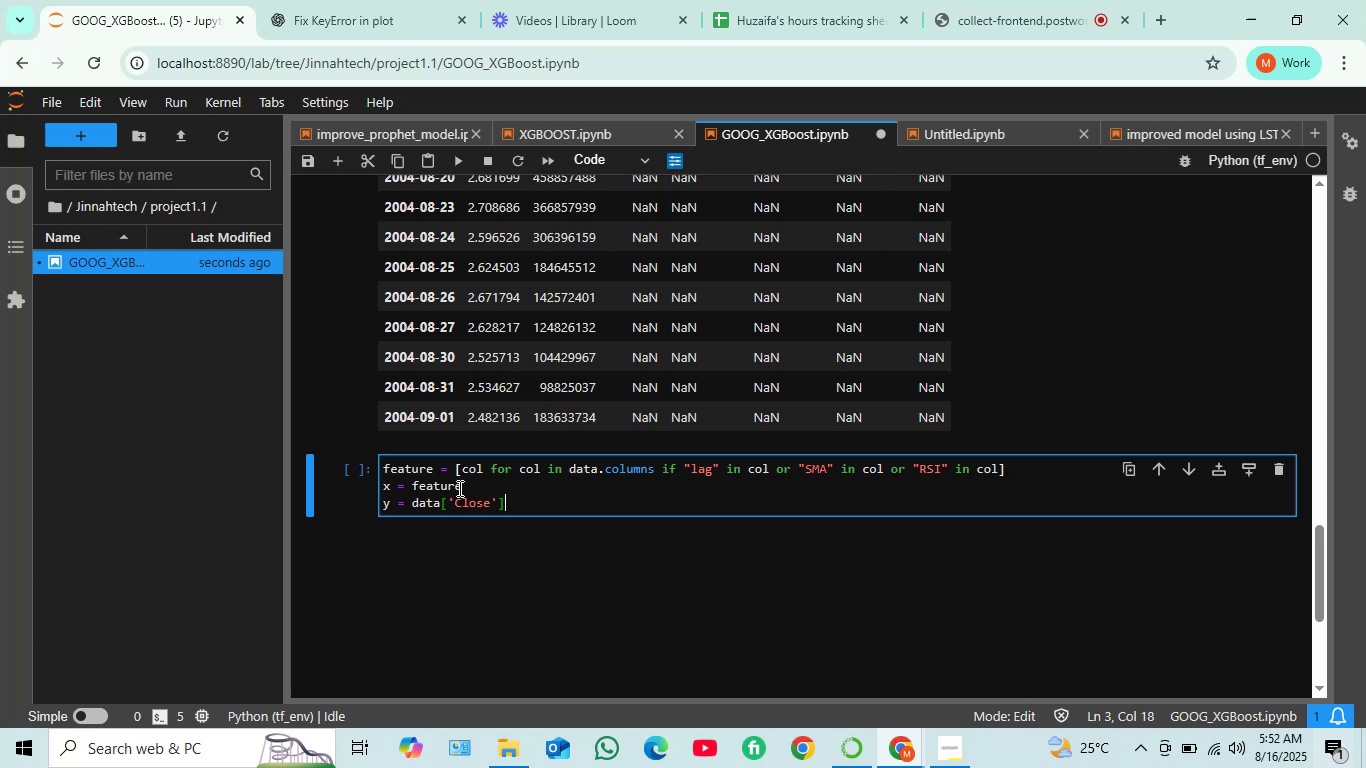 
key(Shift+ShiftRight)
 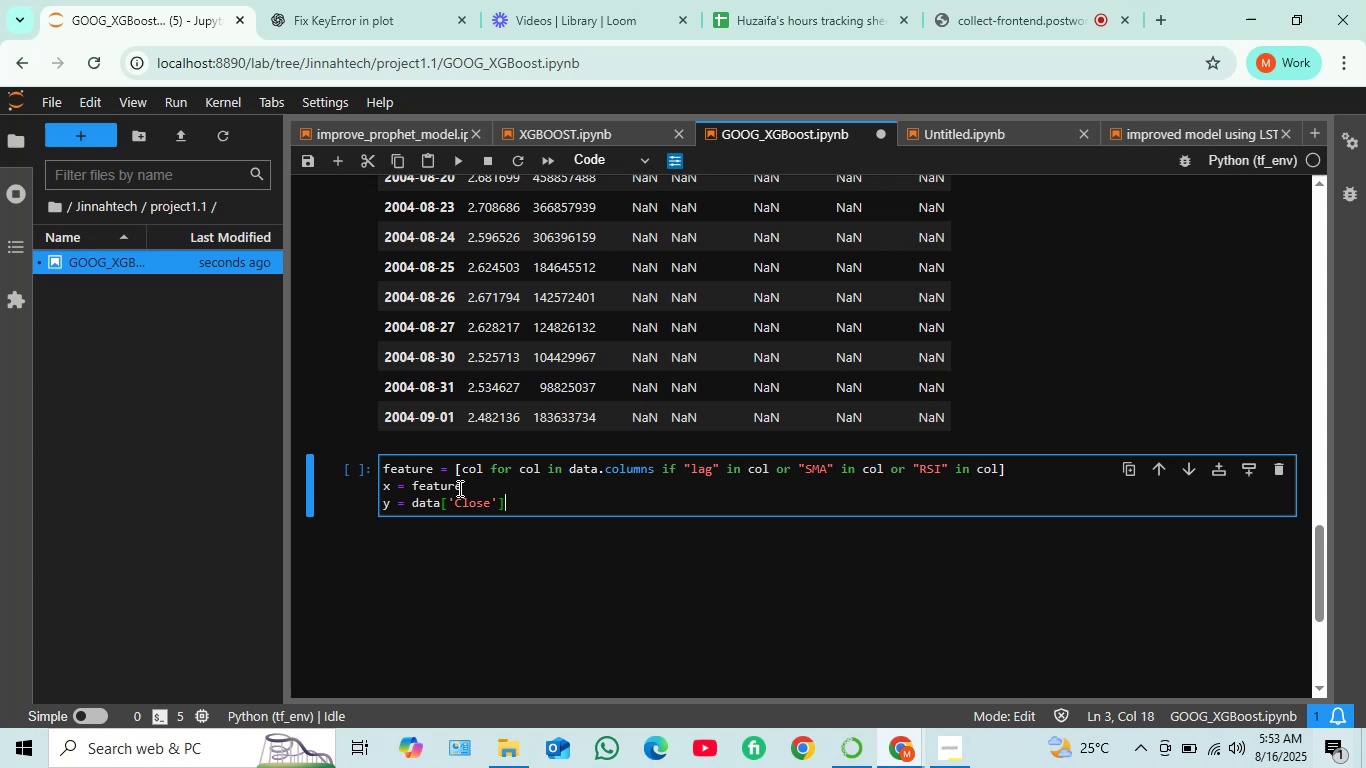 
key(Shift+Enter)
 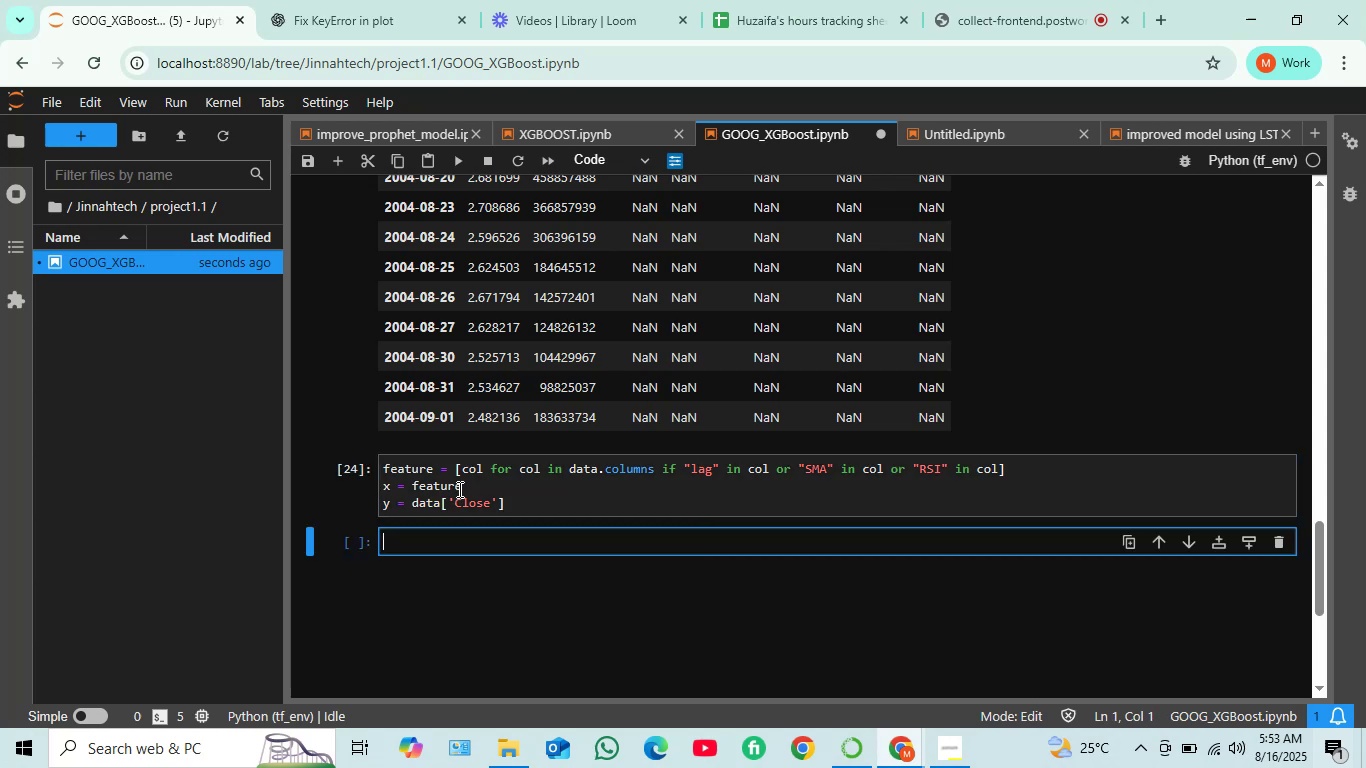 
key(X)
 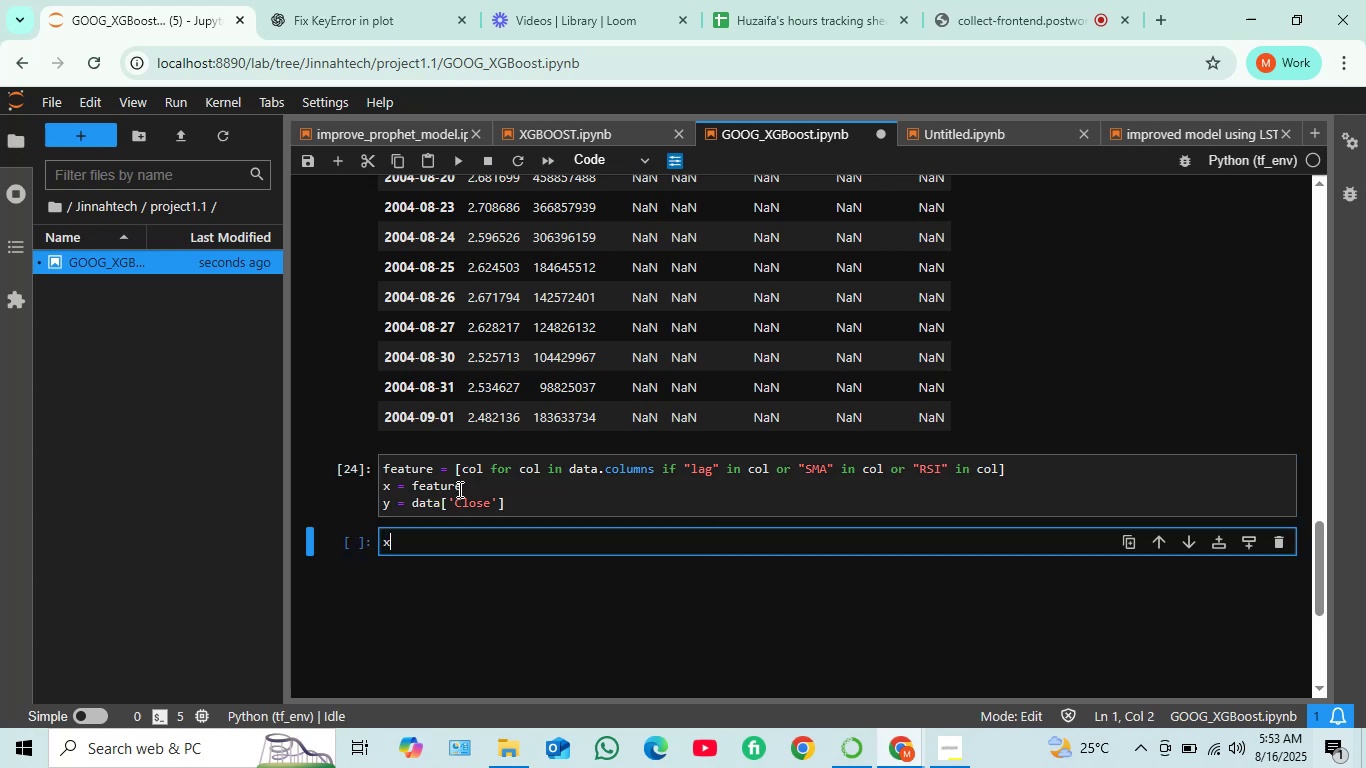 
key(Shift+Enter)
 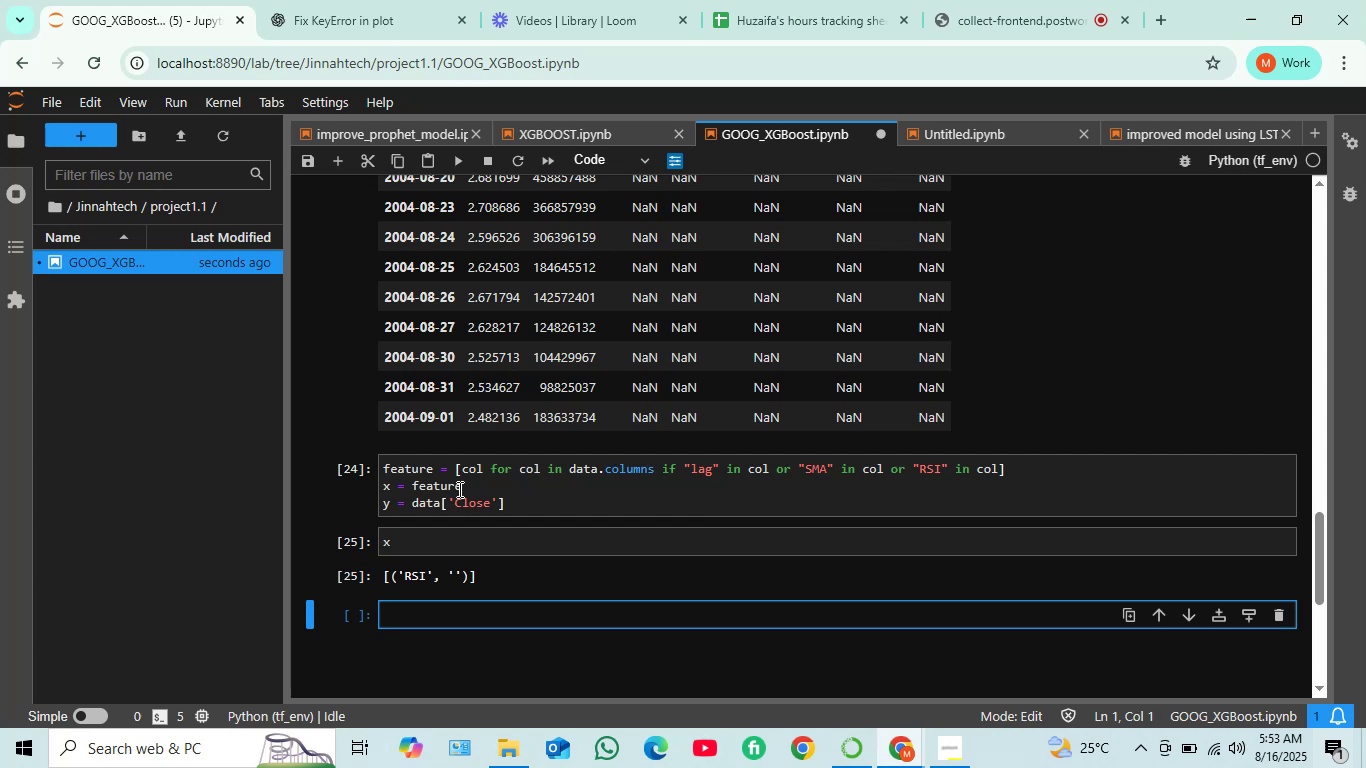 
wait(19.79)
 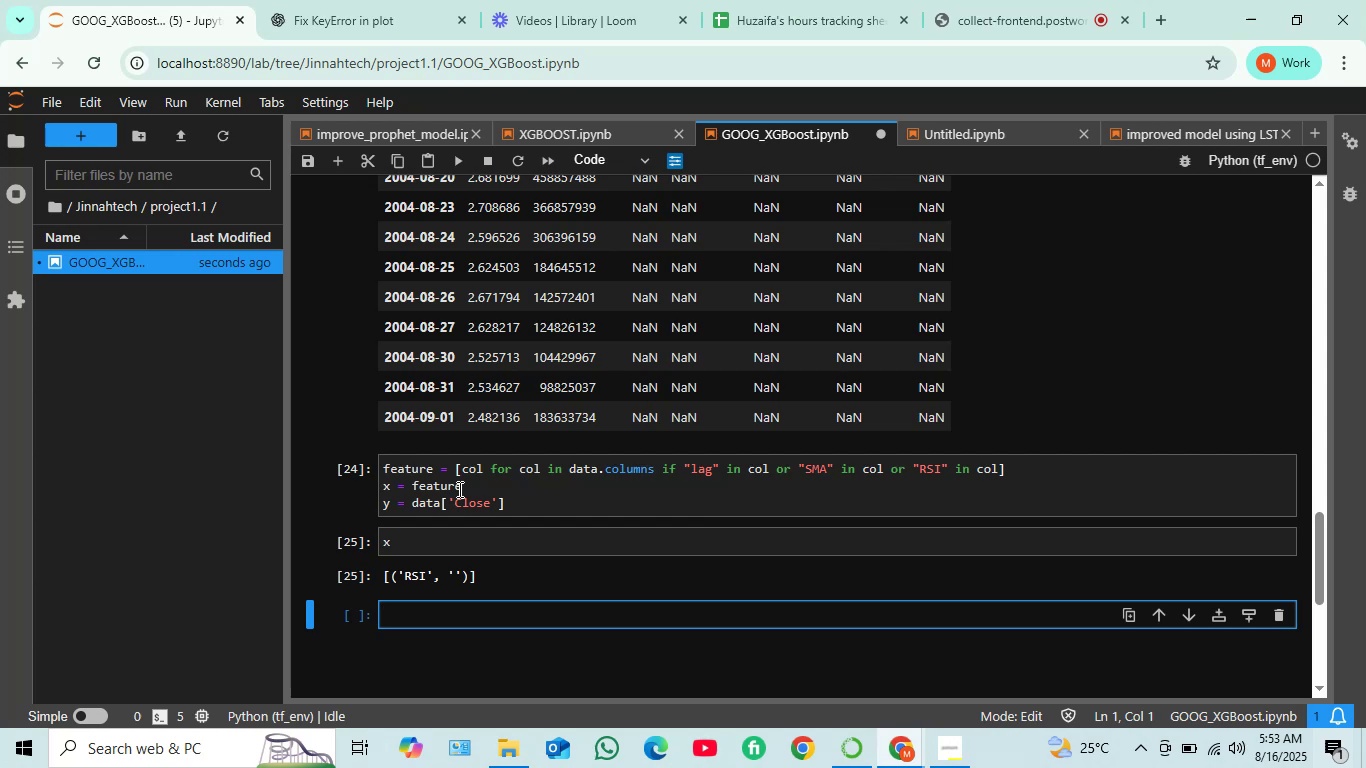 
scroll: coordinate [581, 347], scroll_direction: up, amount: 3.0
 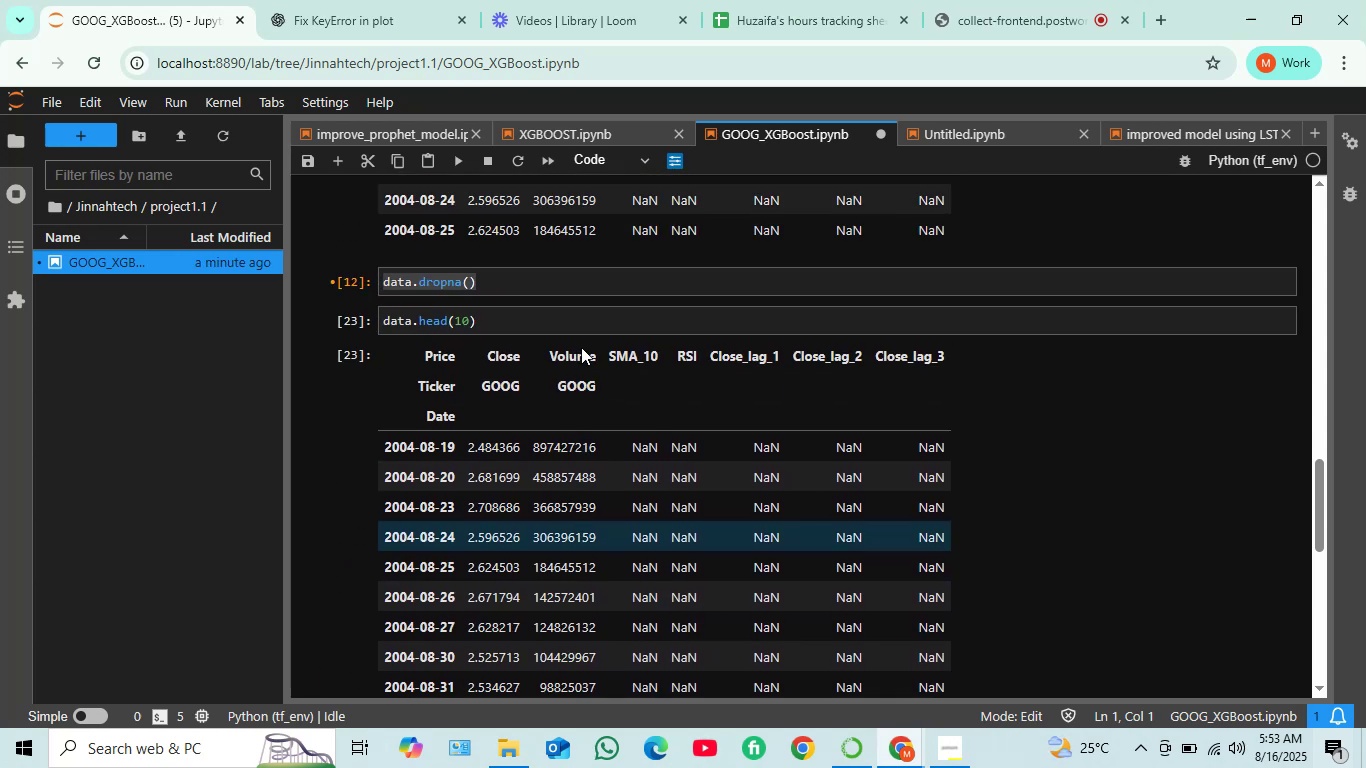 
scroll: coordinate [576, 348], scroll_direction: down, amount: 2.0
 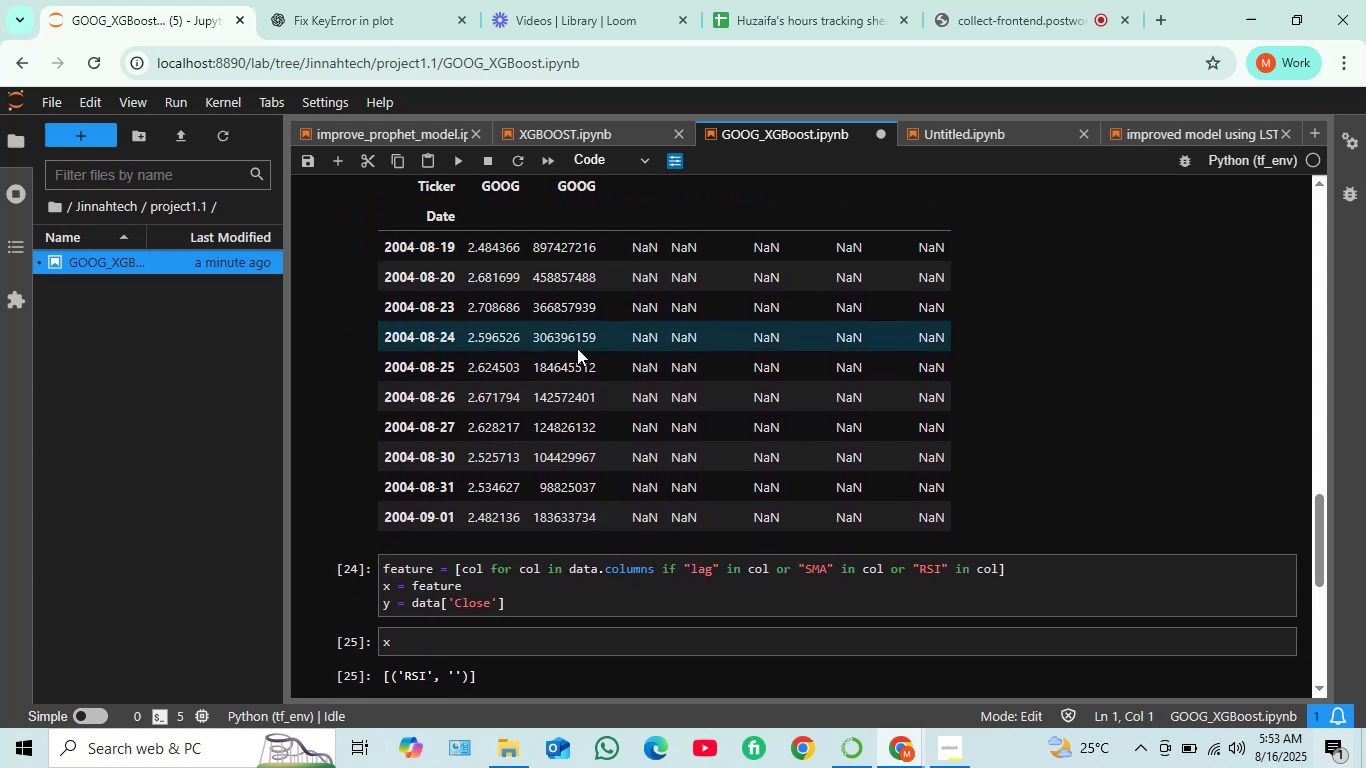 
scroll: coordinate [577, 348], scroll_direction: up, amount: 2.0
 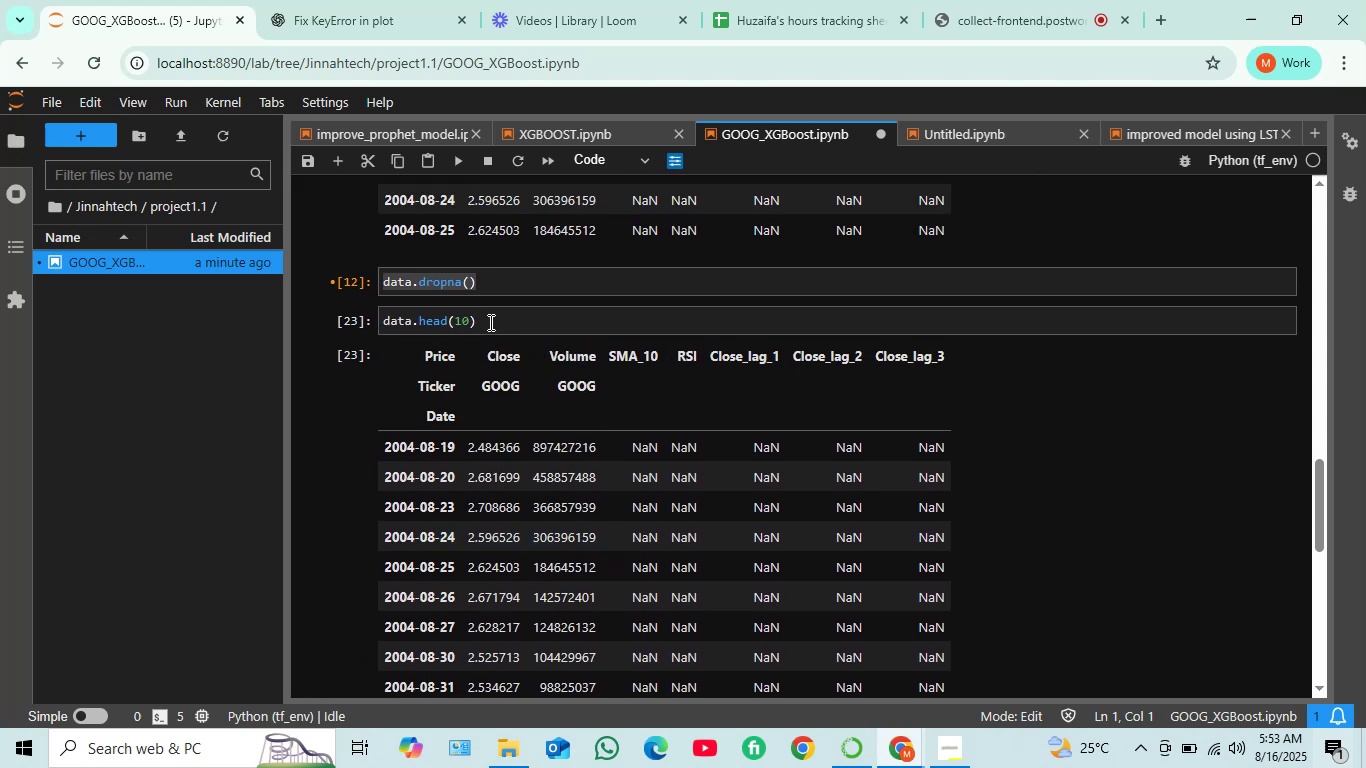 
left_click([489, 322])
 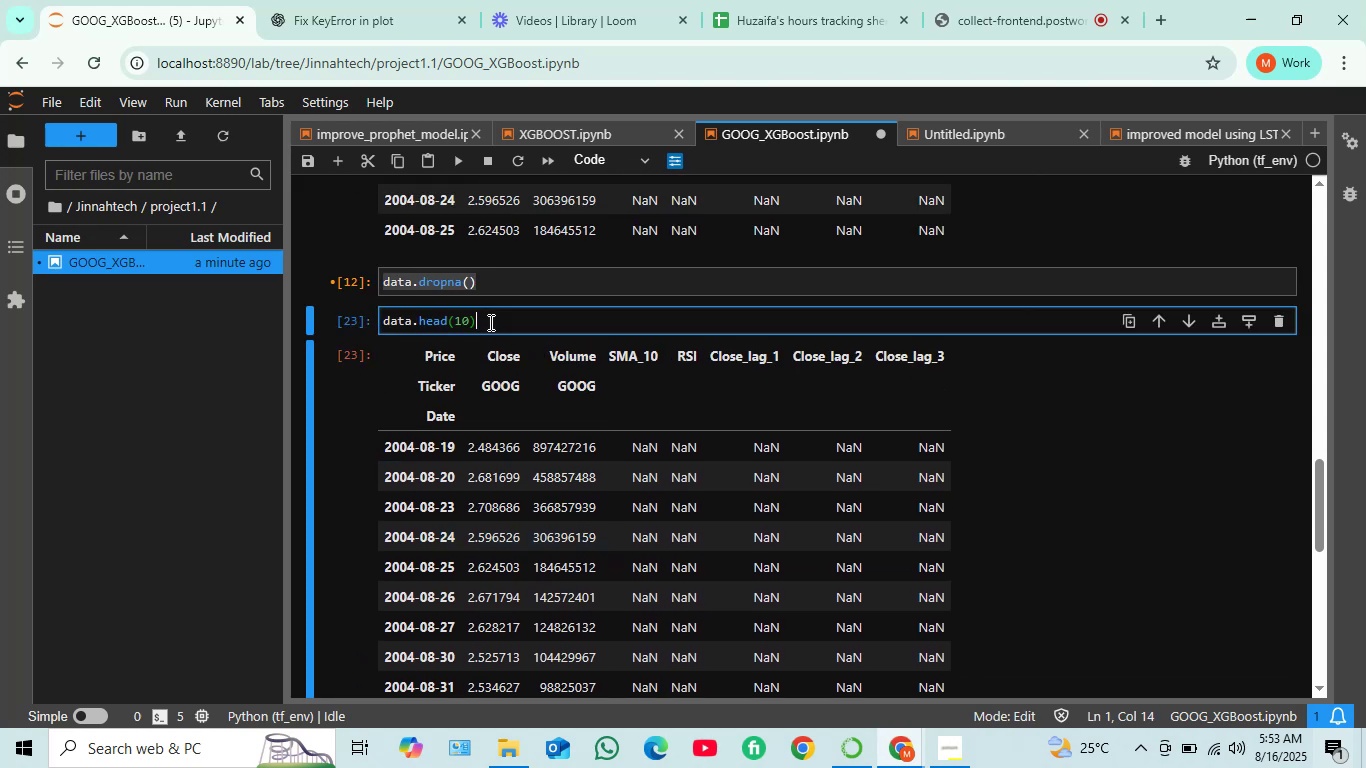 
key(Backspace)
key(Backspace)
type(ianull.)
 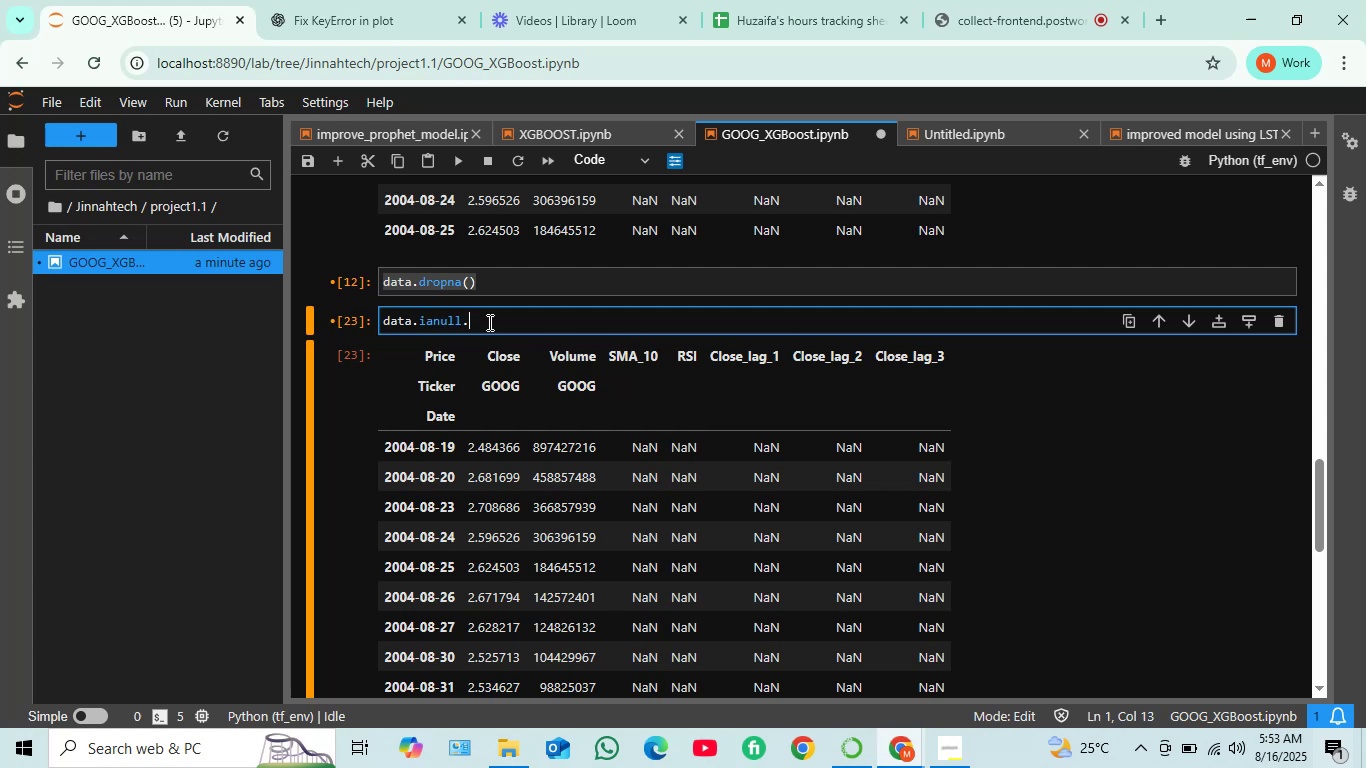 
hold_key(key=ArrowLeft, duration=0.57)
 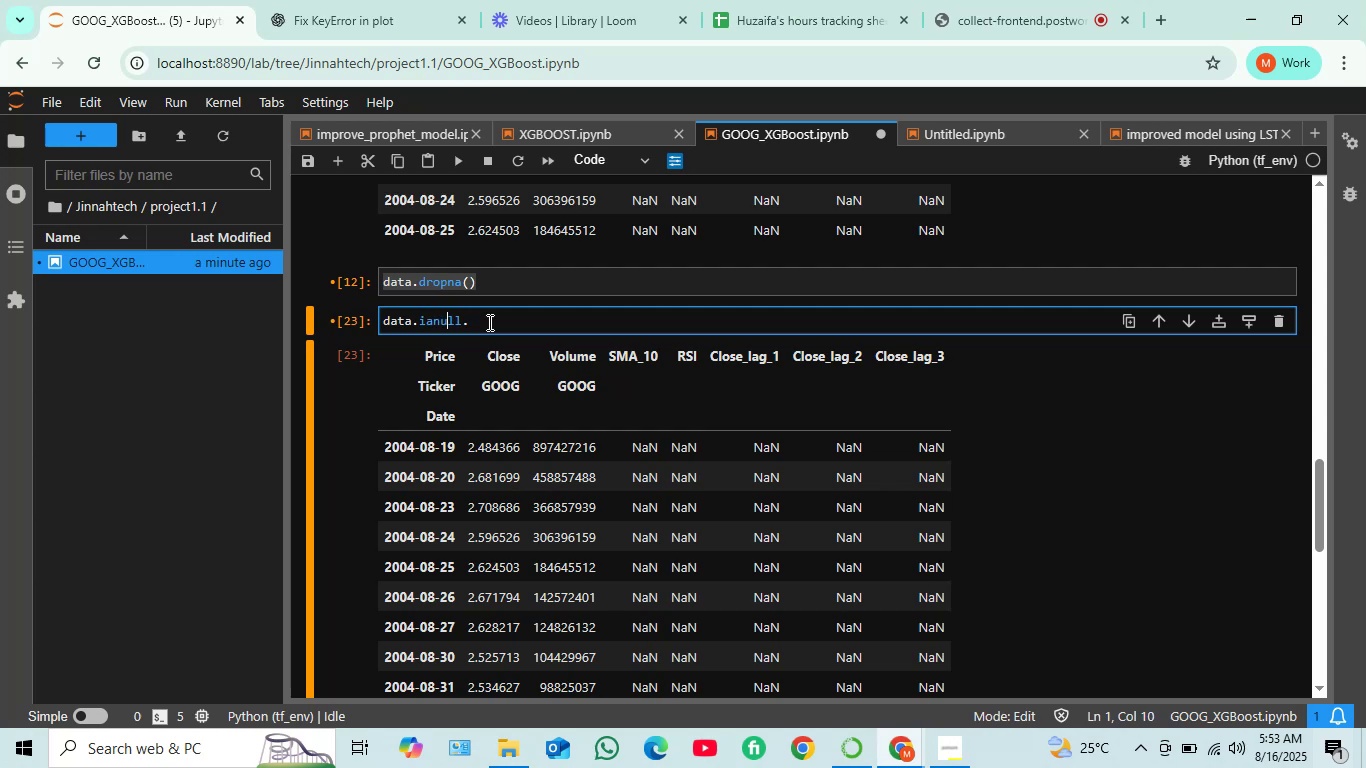 
key(ArrowLeft)
 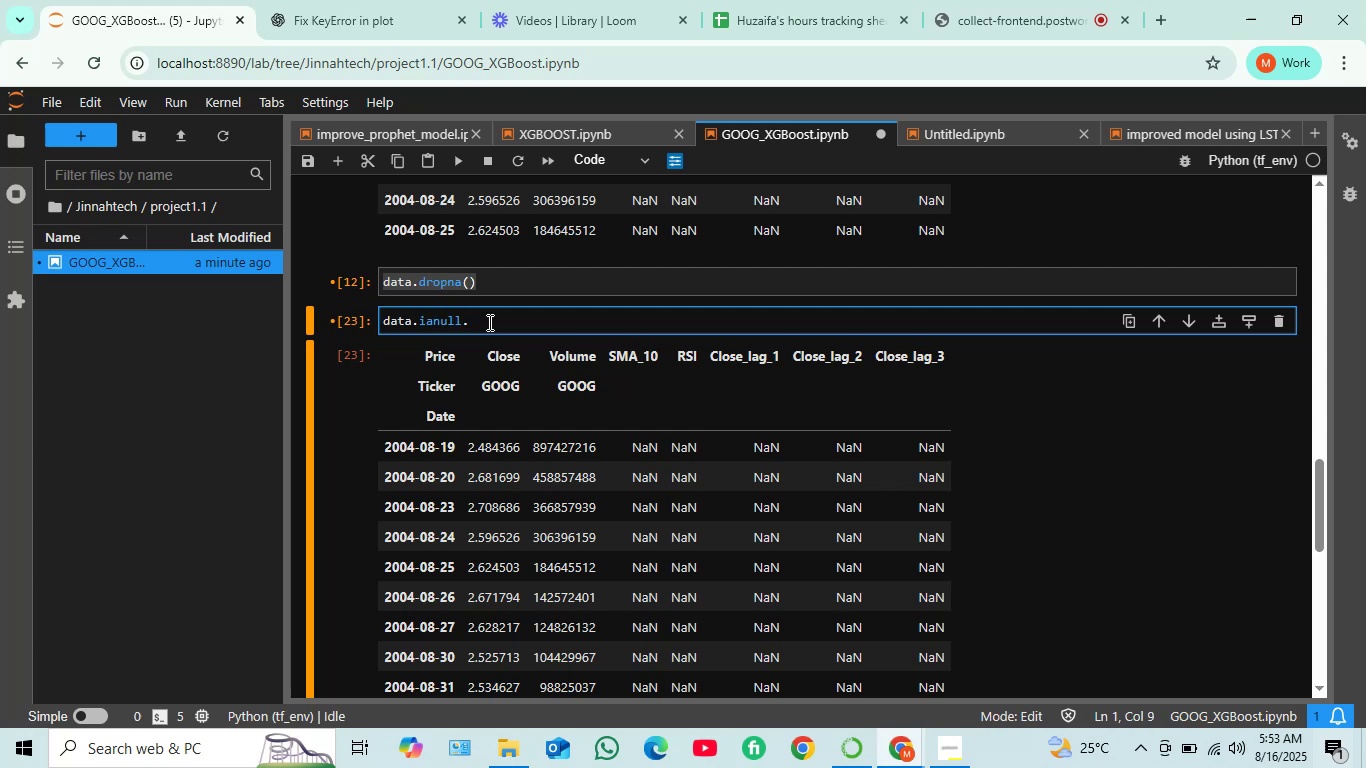 
key(Backspace)
key(Backspace)
type(sn)
 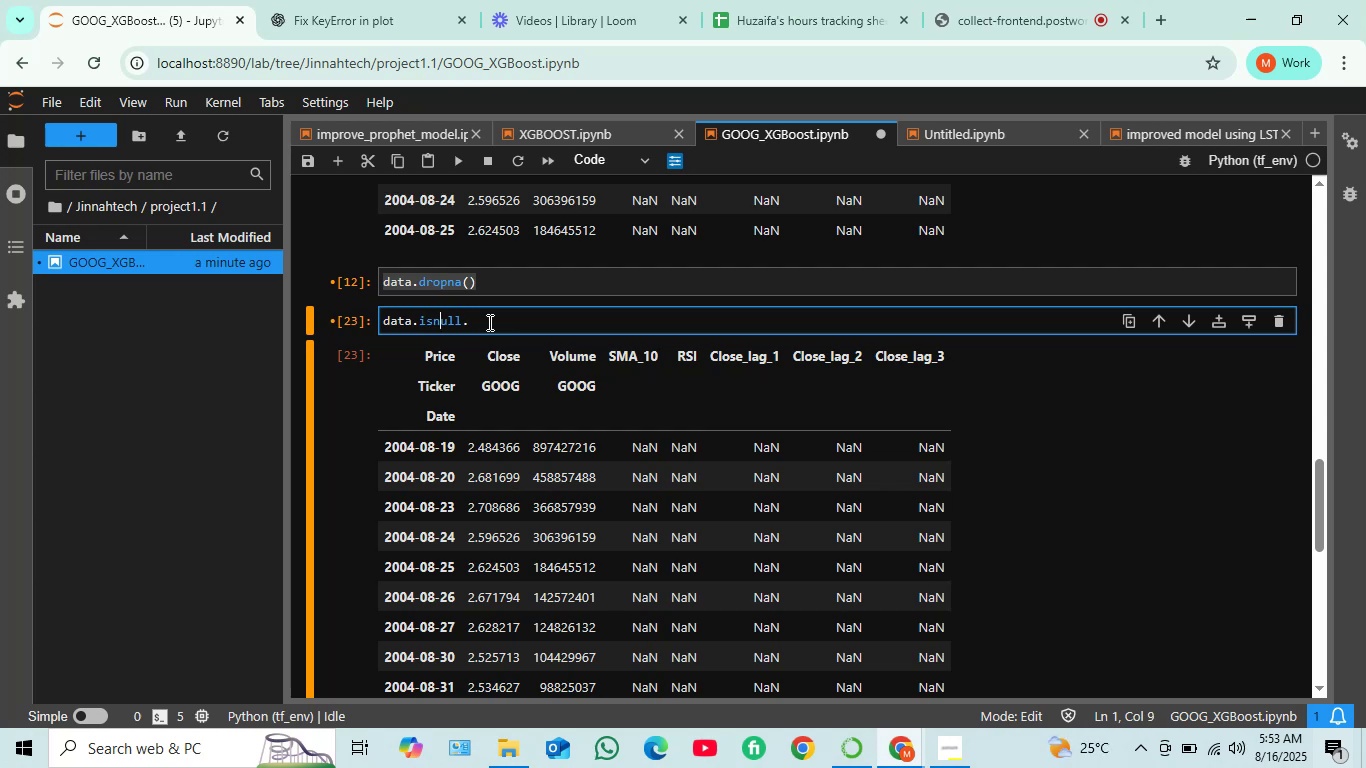 
left_click([473, 322])
 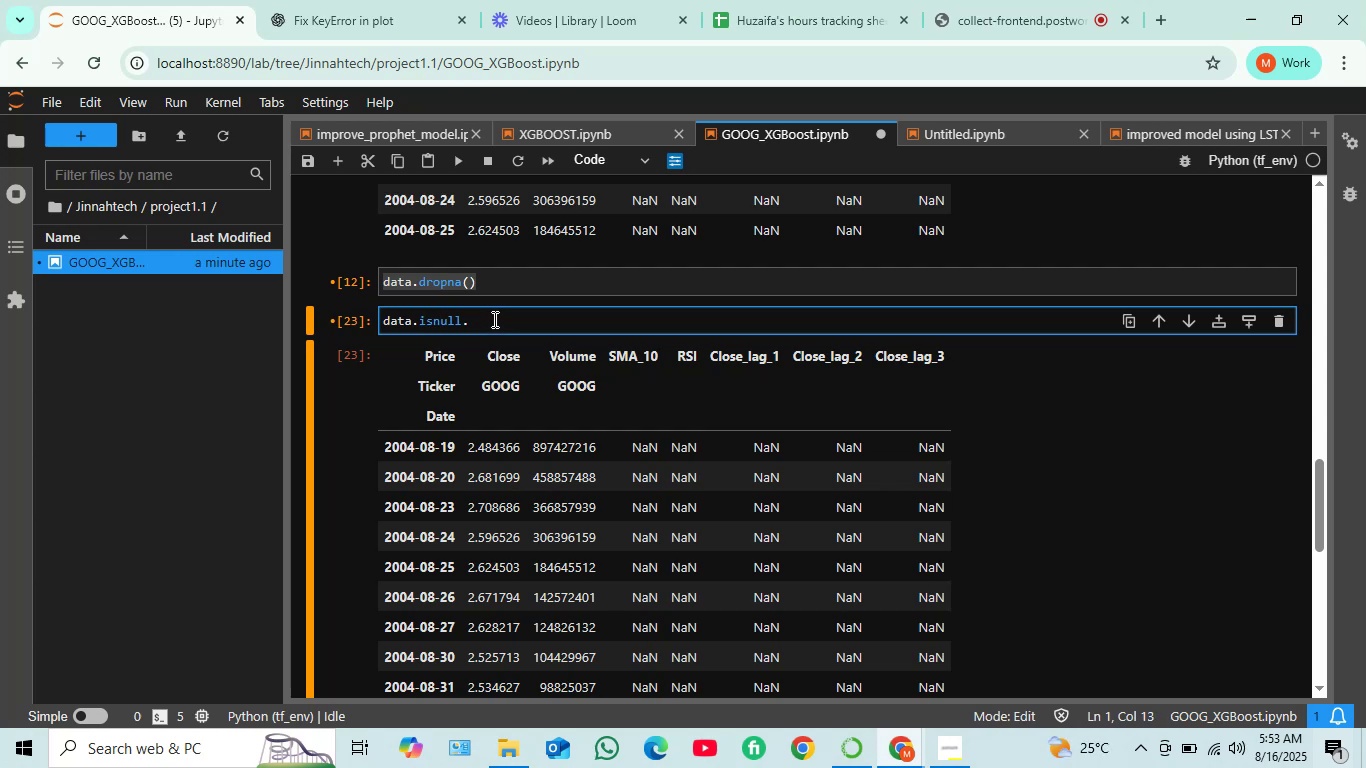 
key(Backspace)
type(().())
 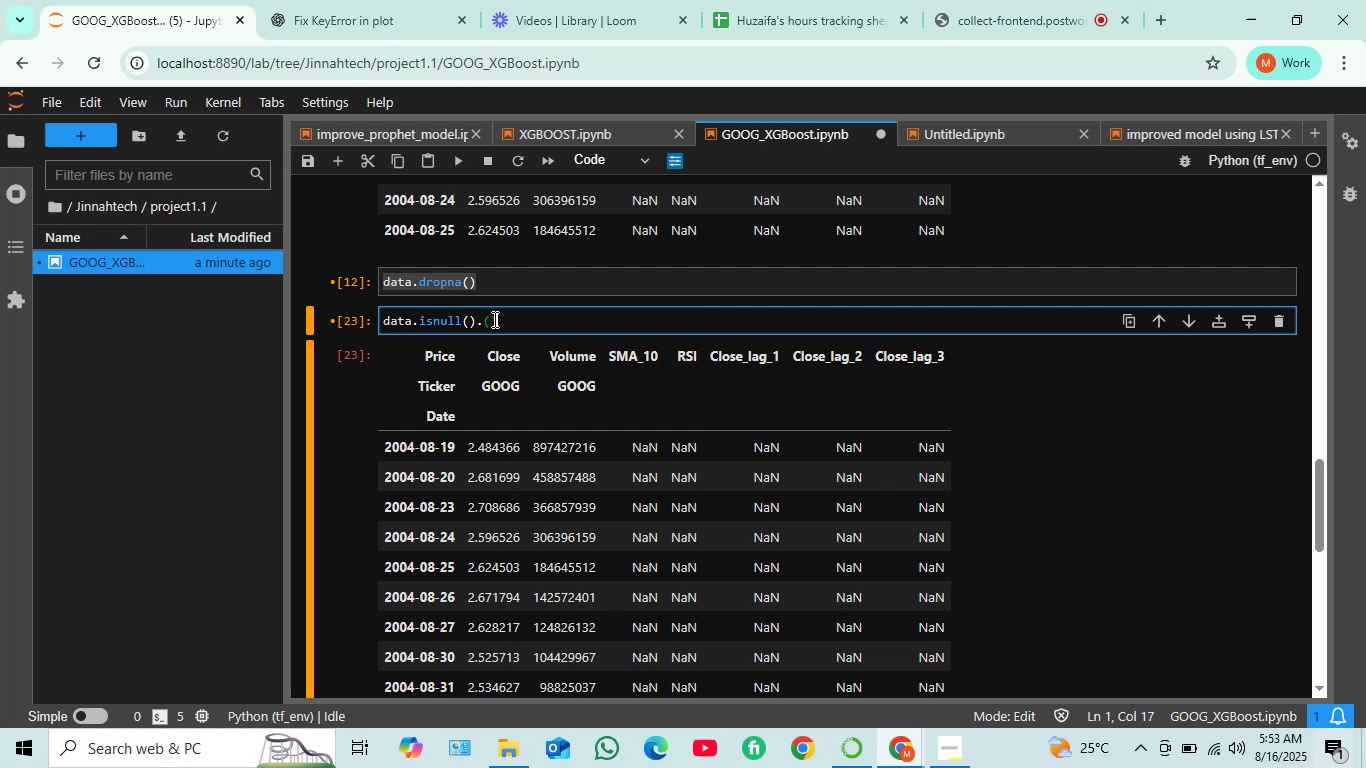 
left_click([480, 320])
 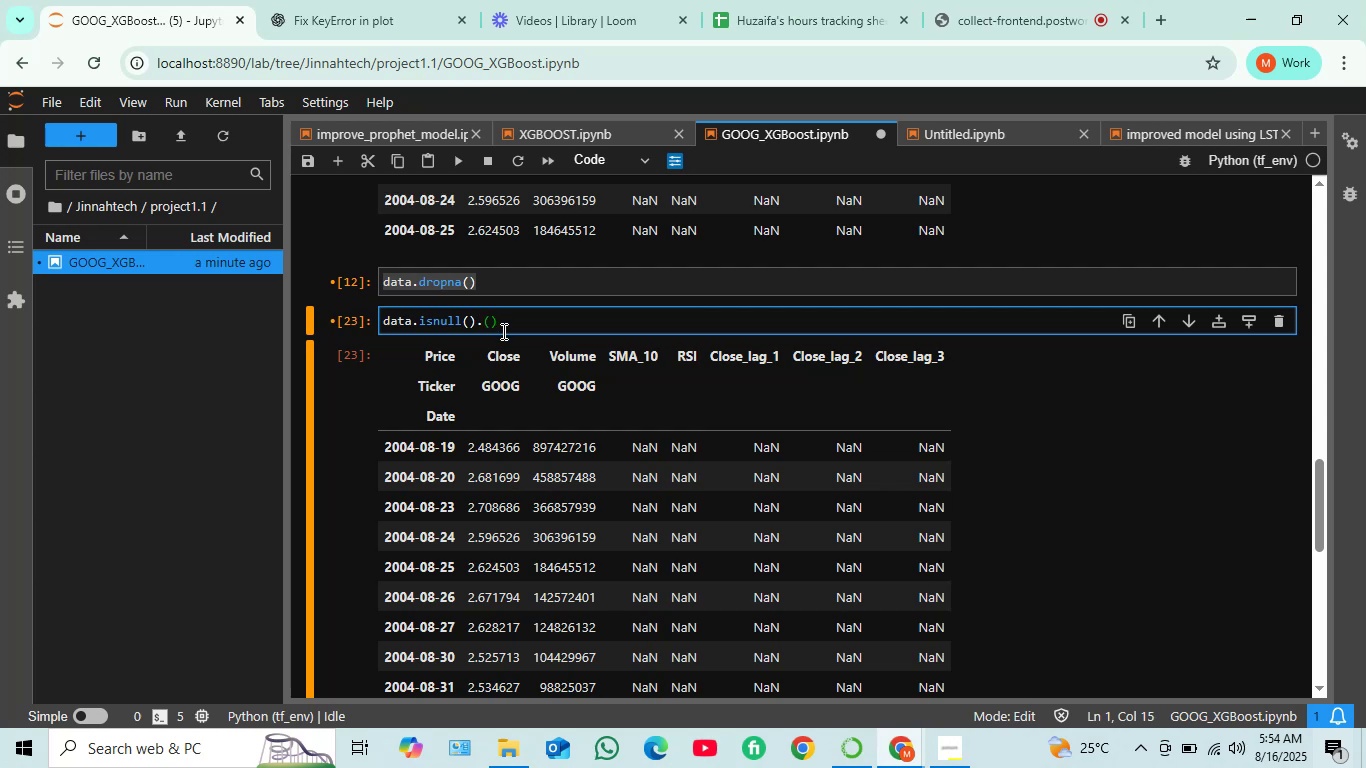 
type(sum)
 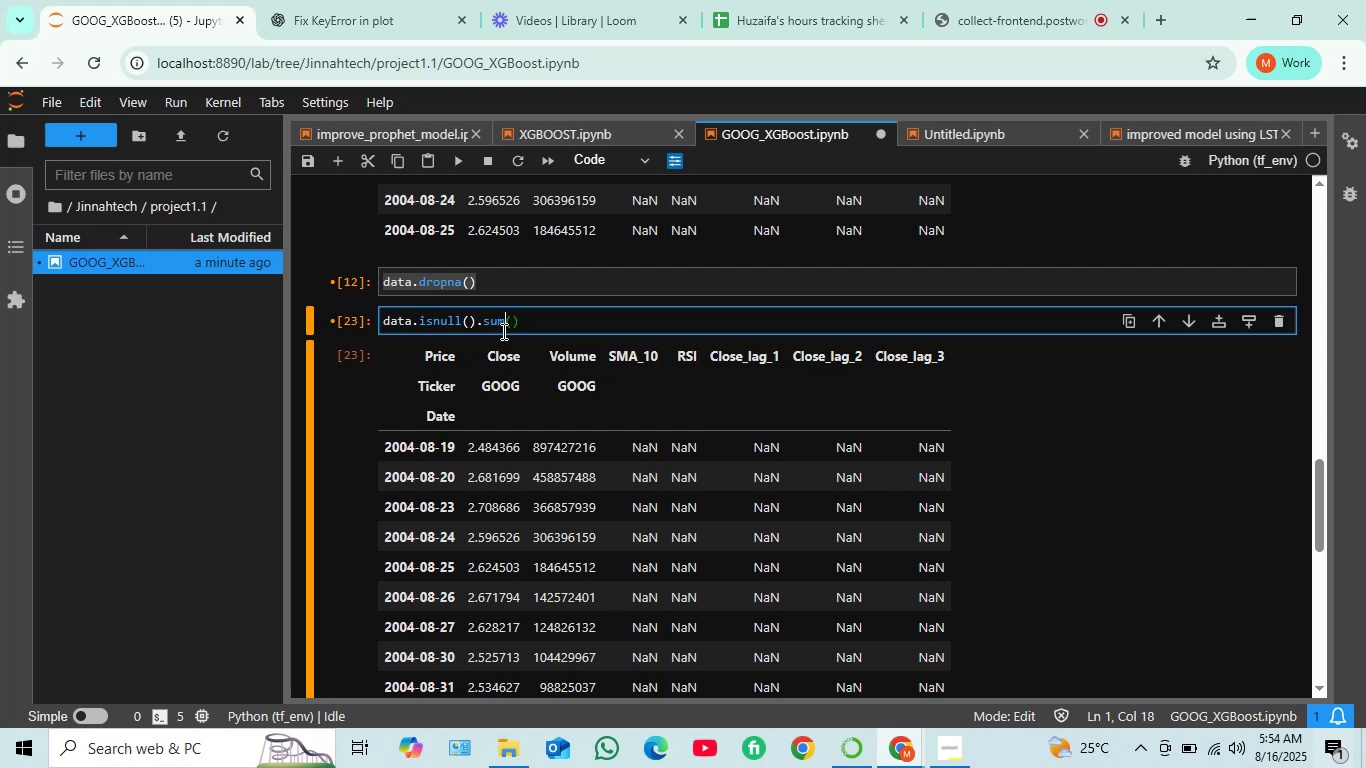 
key(Shift+Enter)
 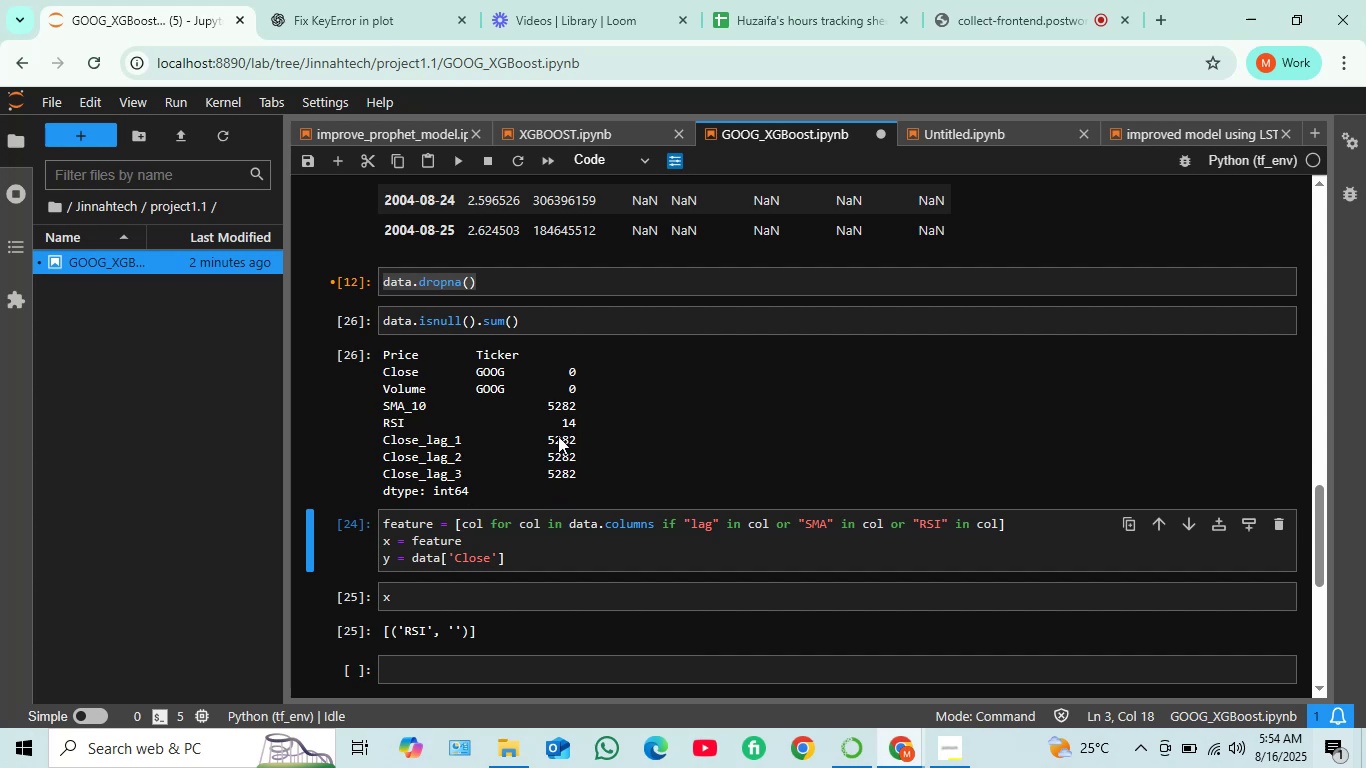 
wait(26.34)
 